 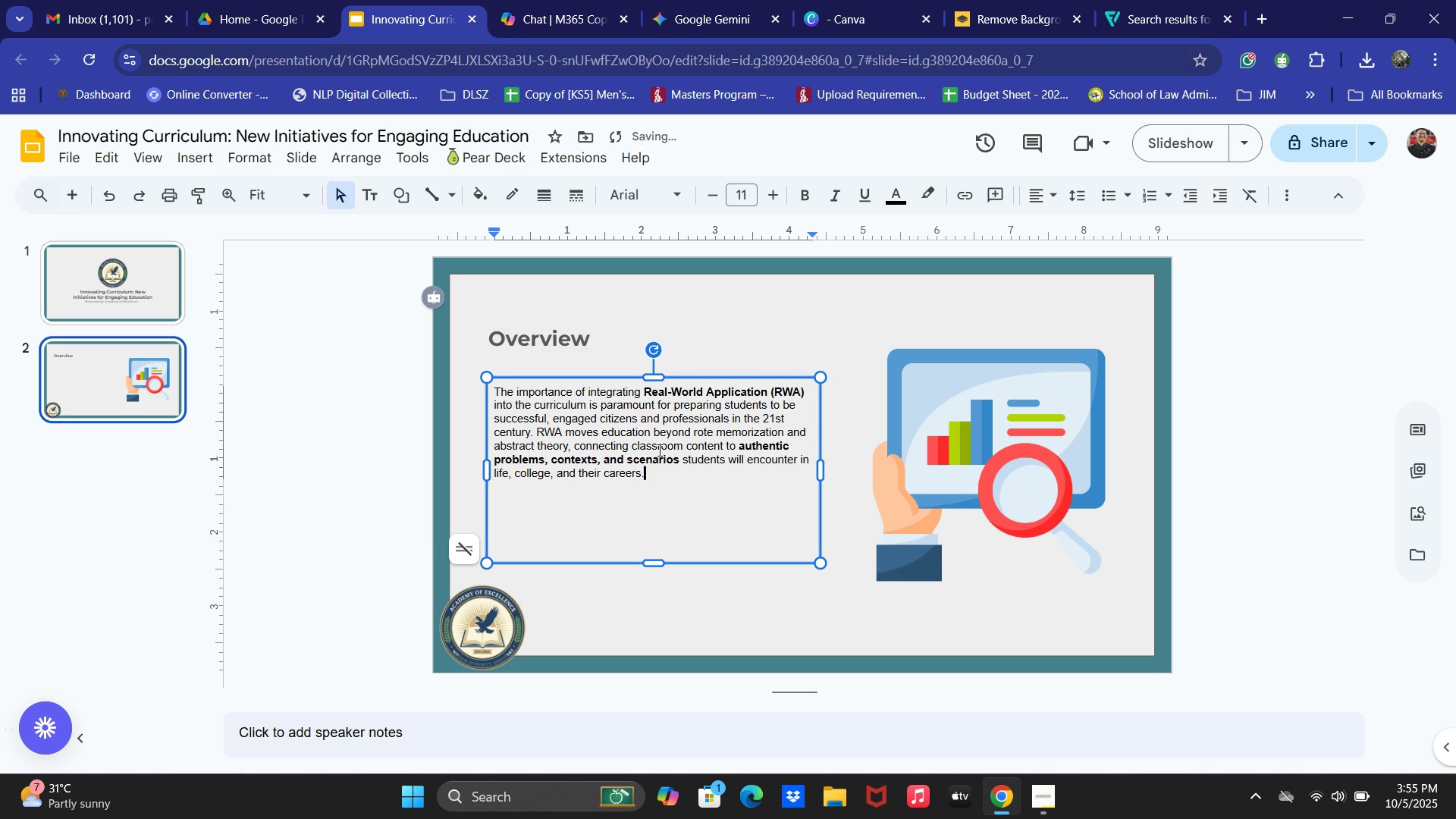 
left_click([644, 191])
 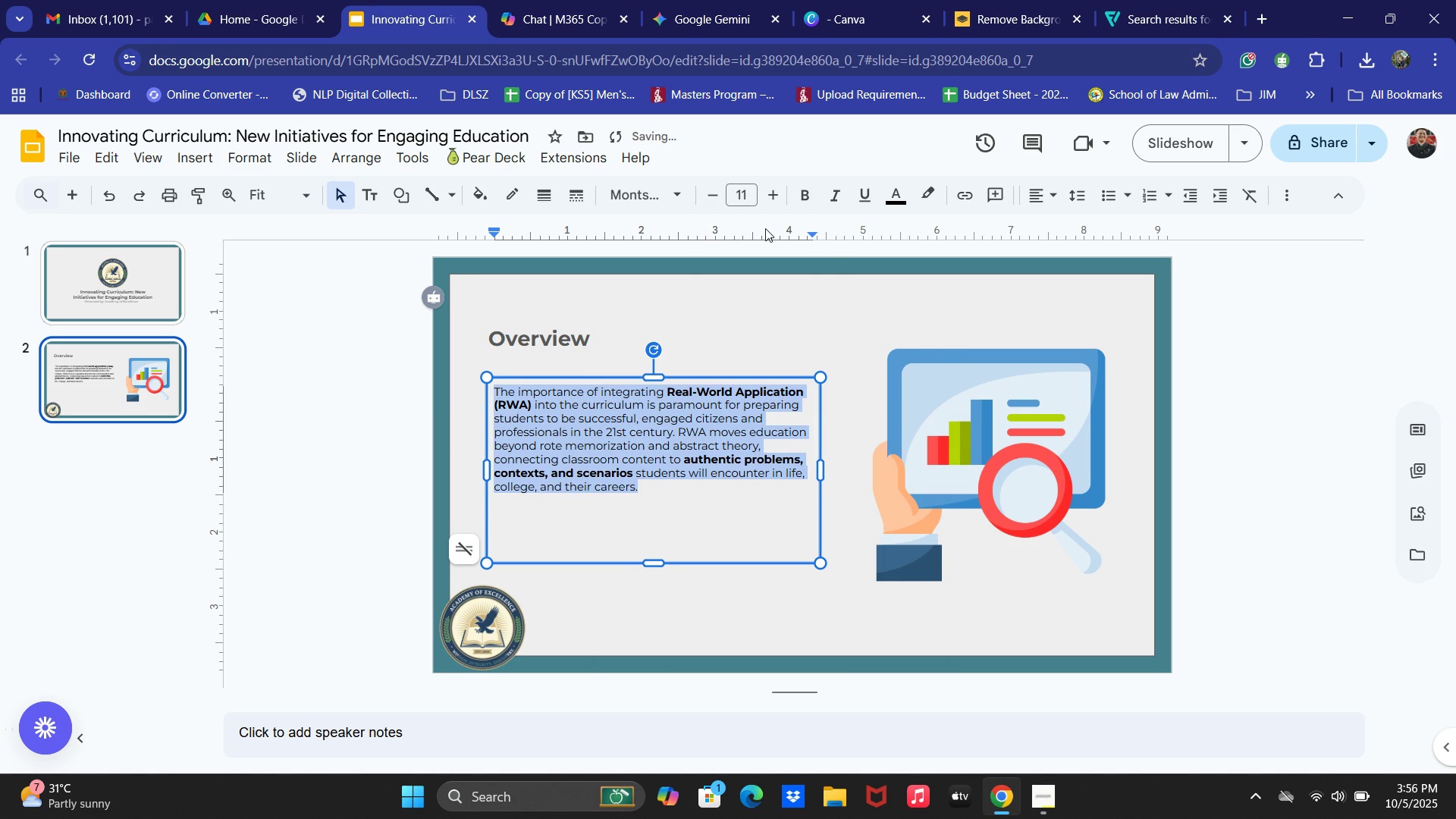 
double_click([773, 196])
 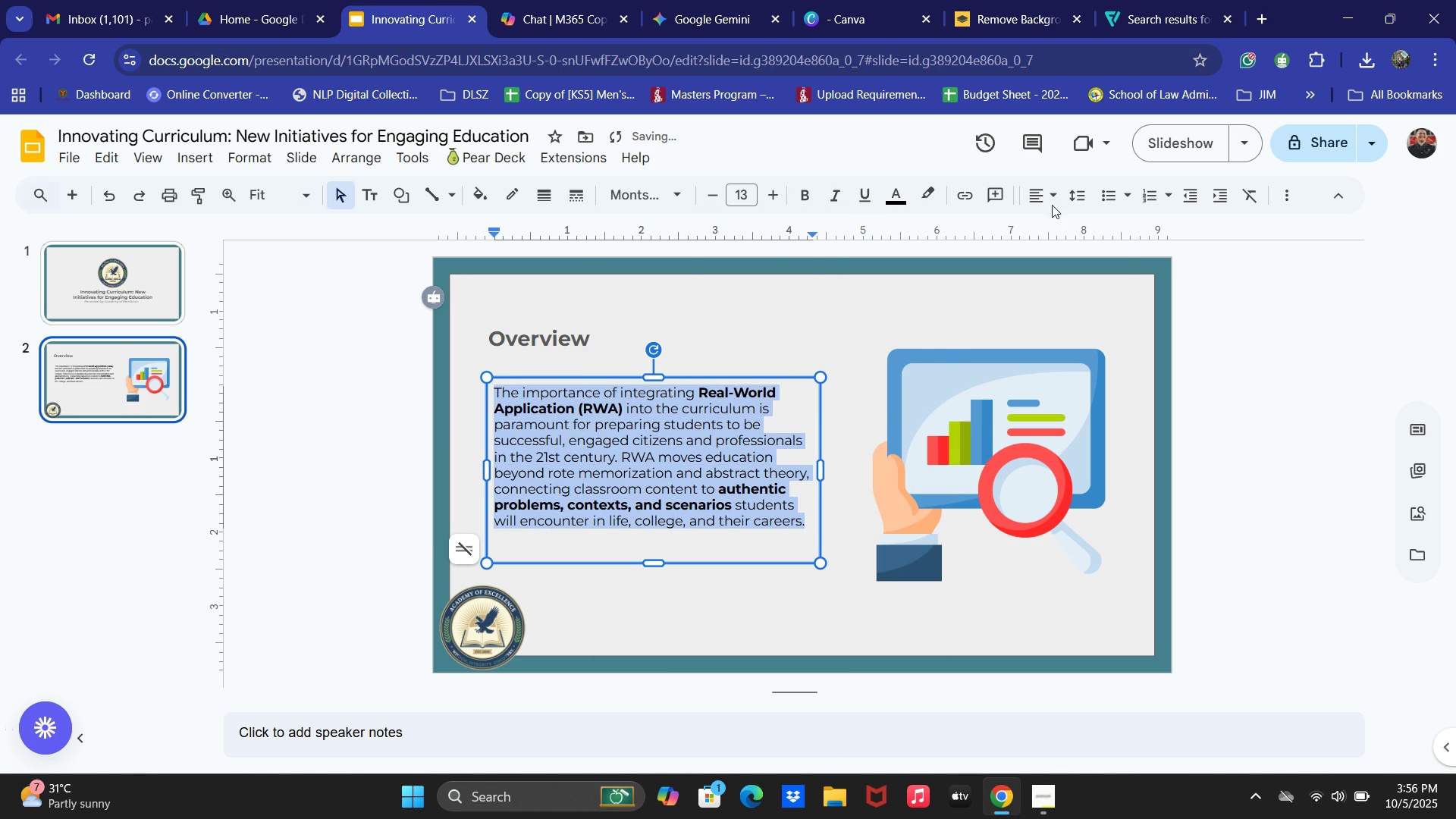 
left_click([1056, 205])
 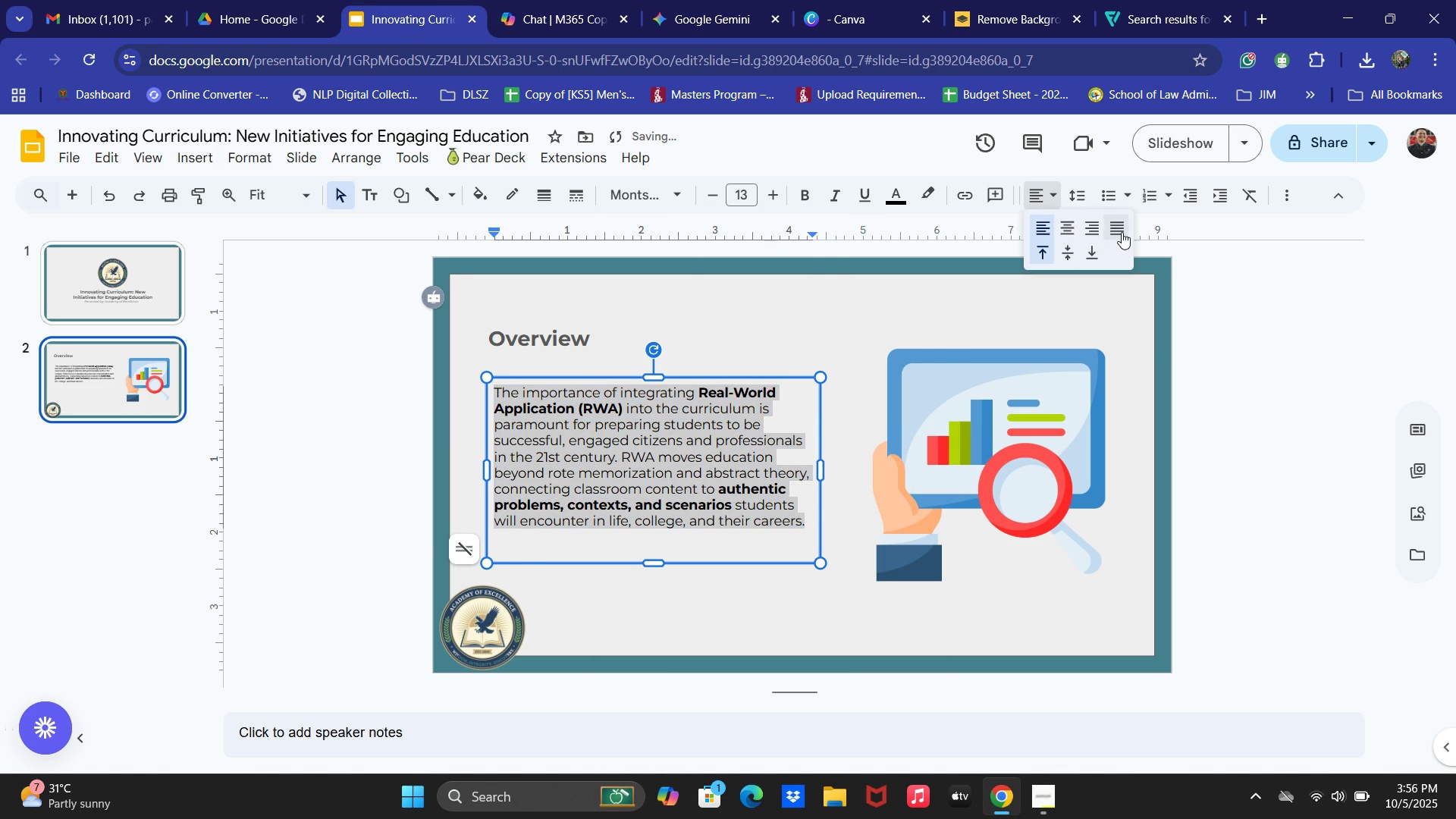 
left_click([1122, 233])
 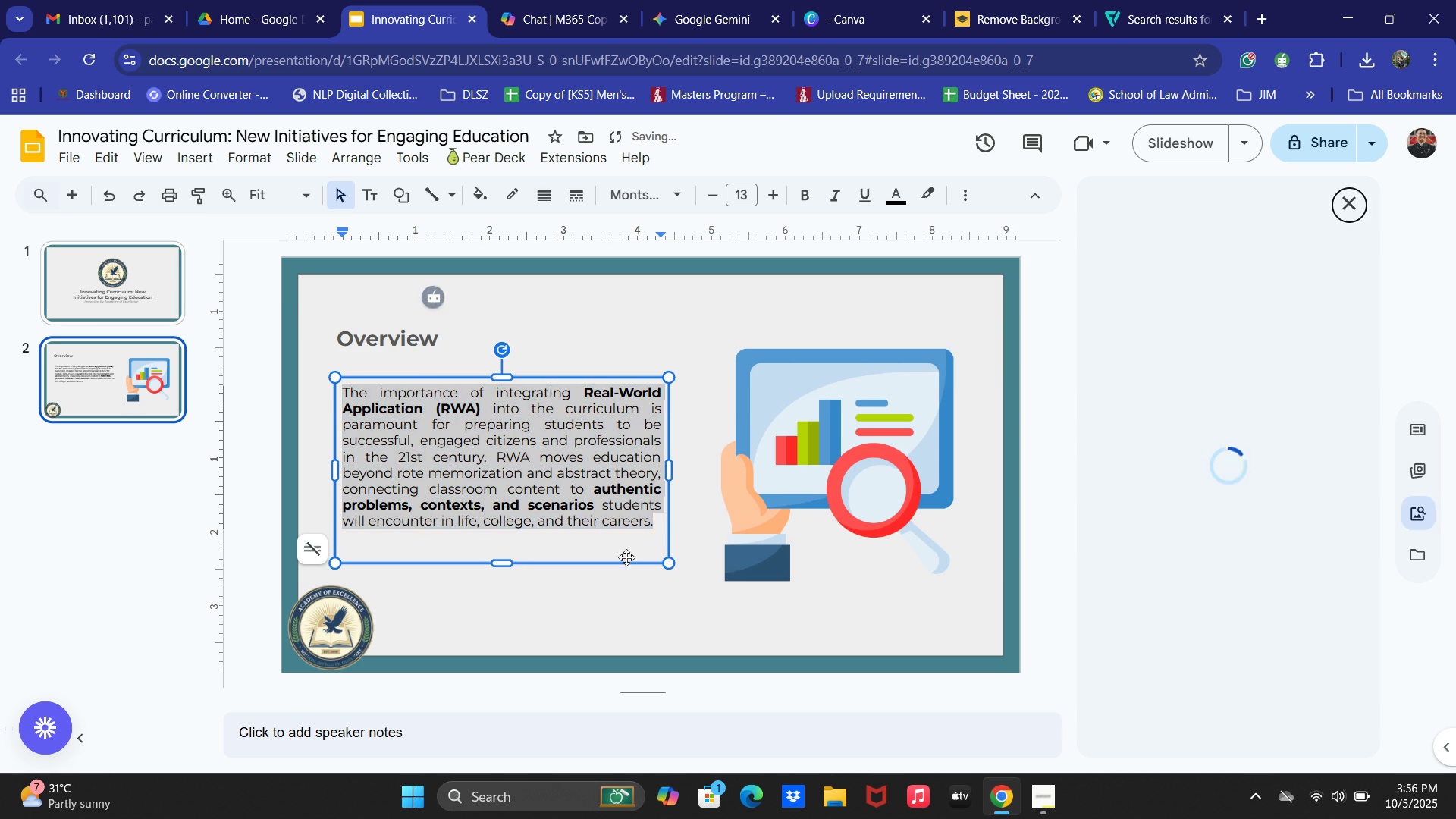 
double_click([601, 544])
 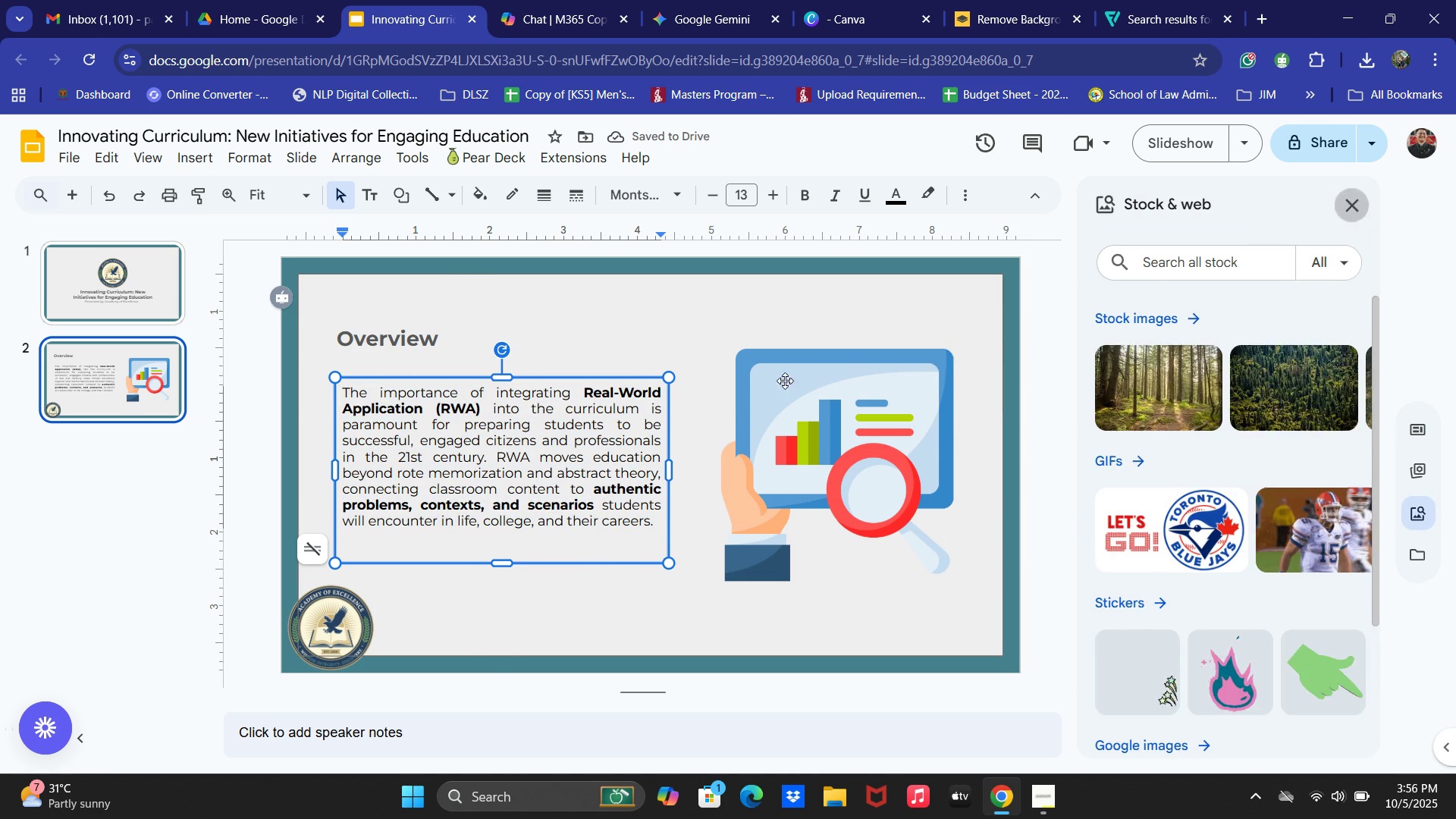 
left_click([546, 334])
 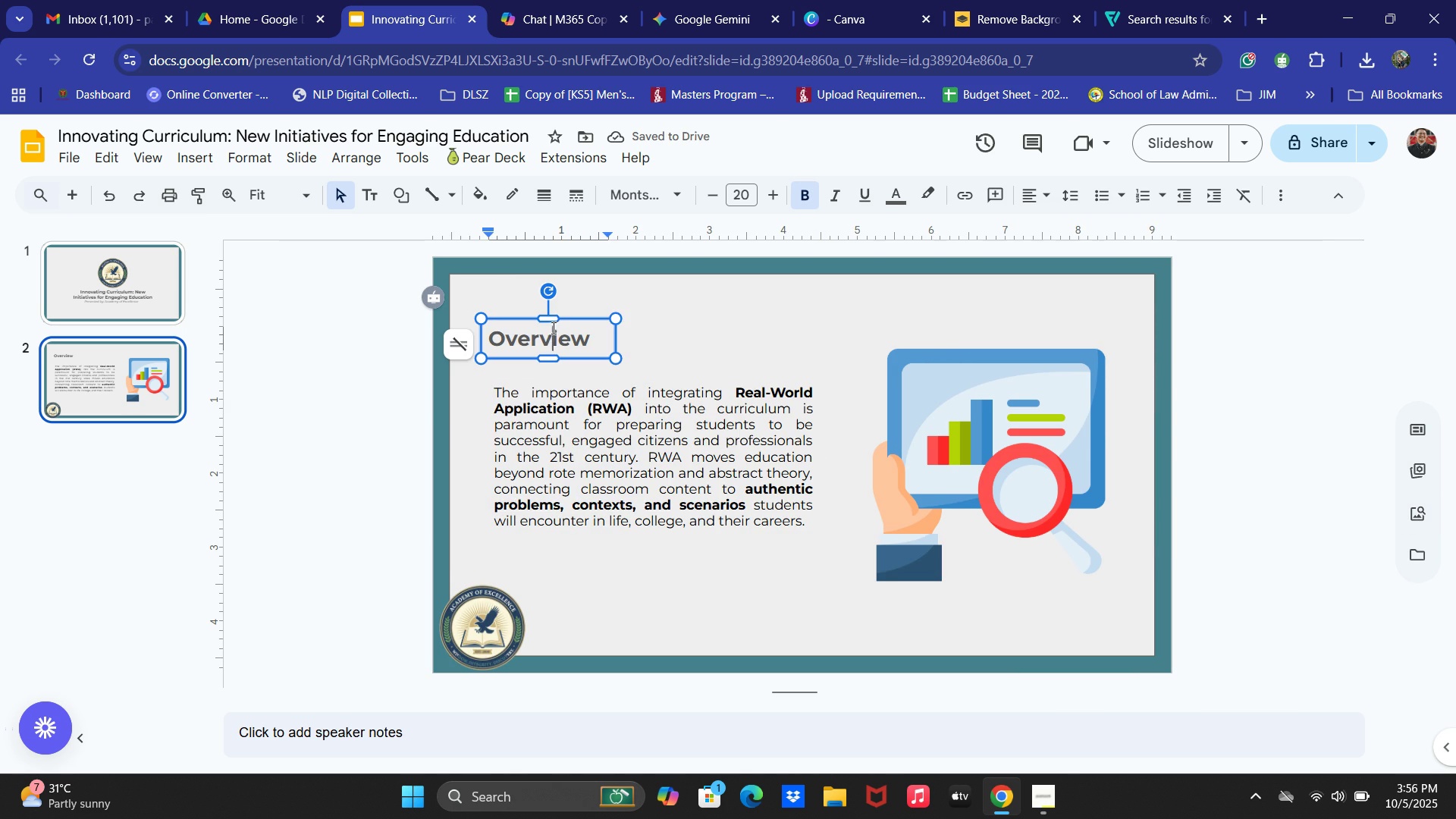 
key(Control+ControlLeft)
 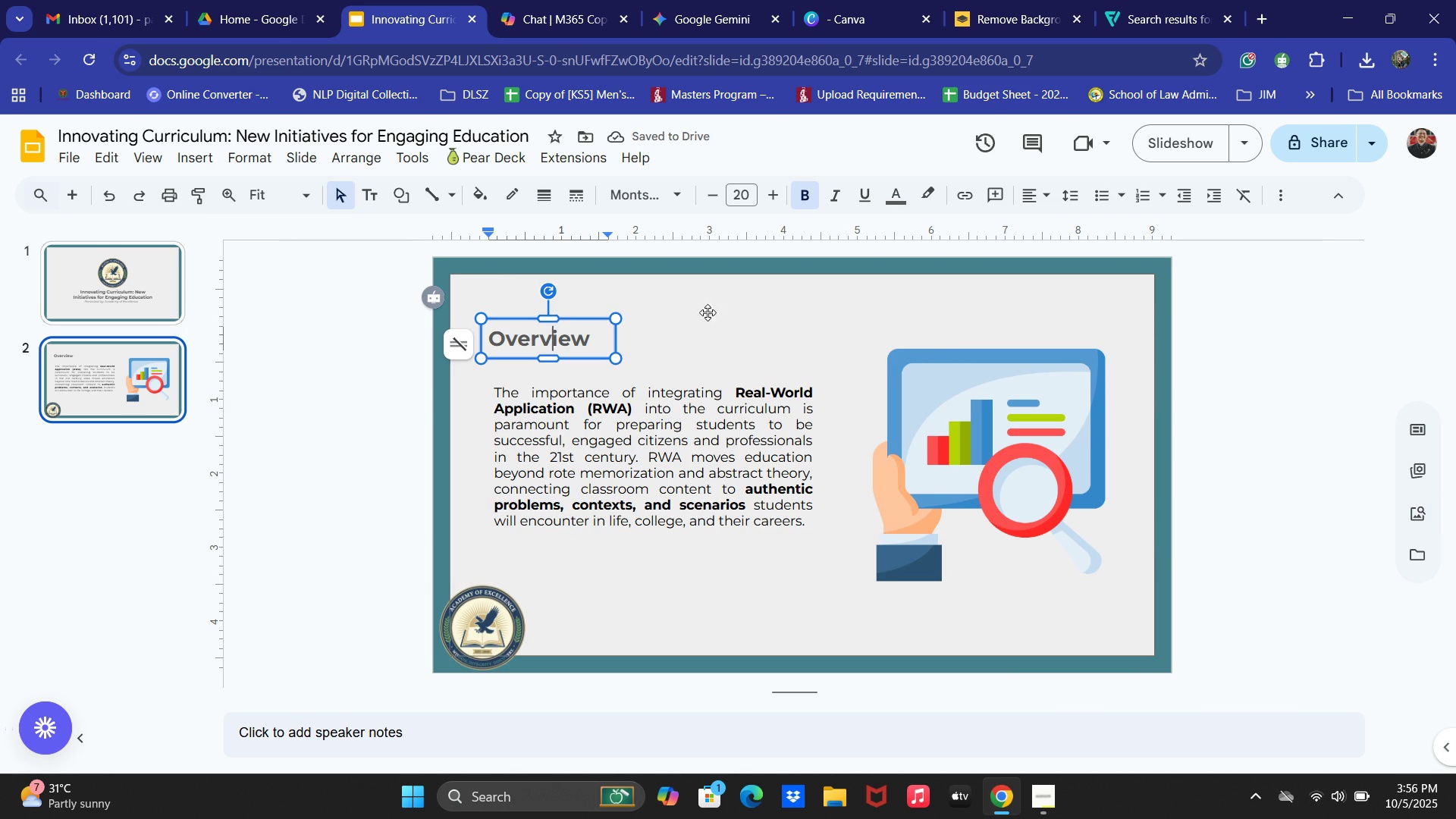 
key(Control+A)
 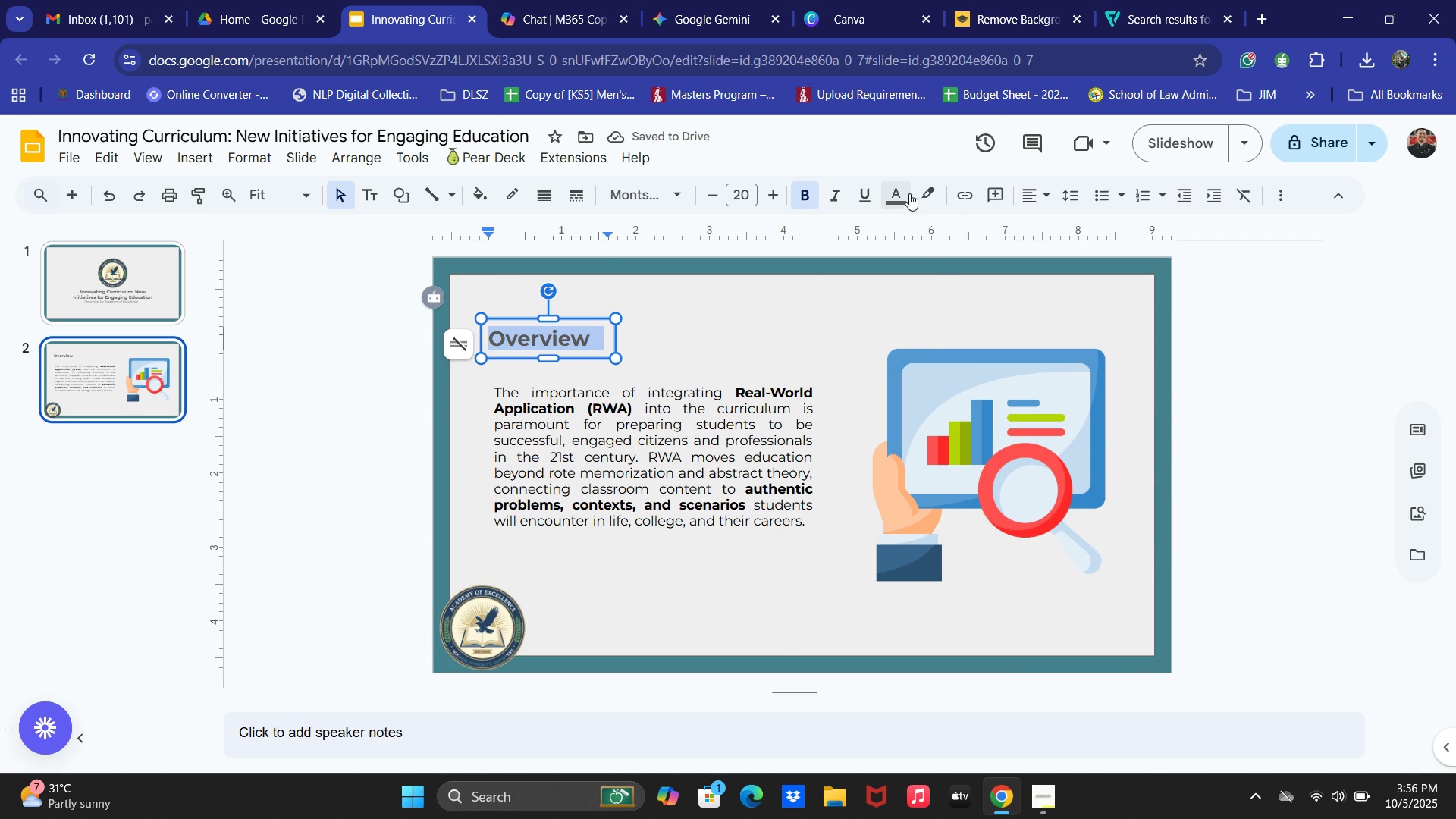 
left_click([896, 196])
 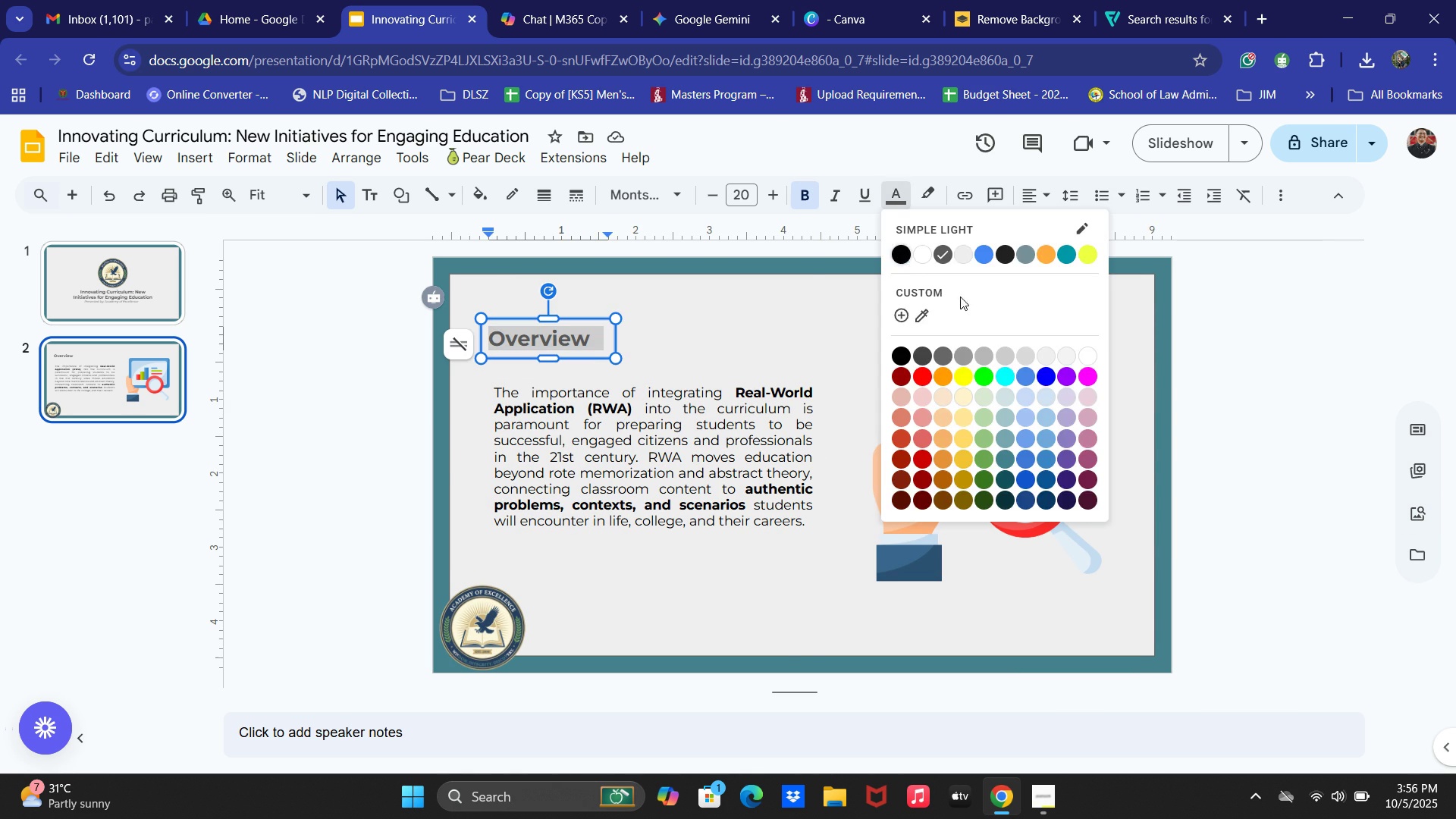 
double_click([1144, 318])
 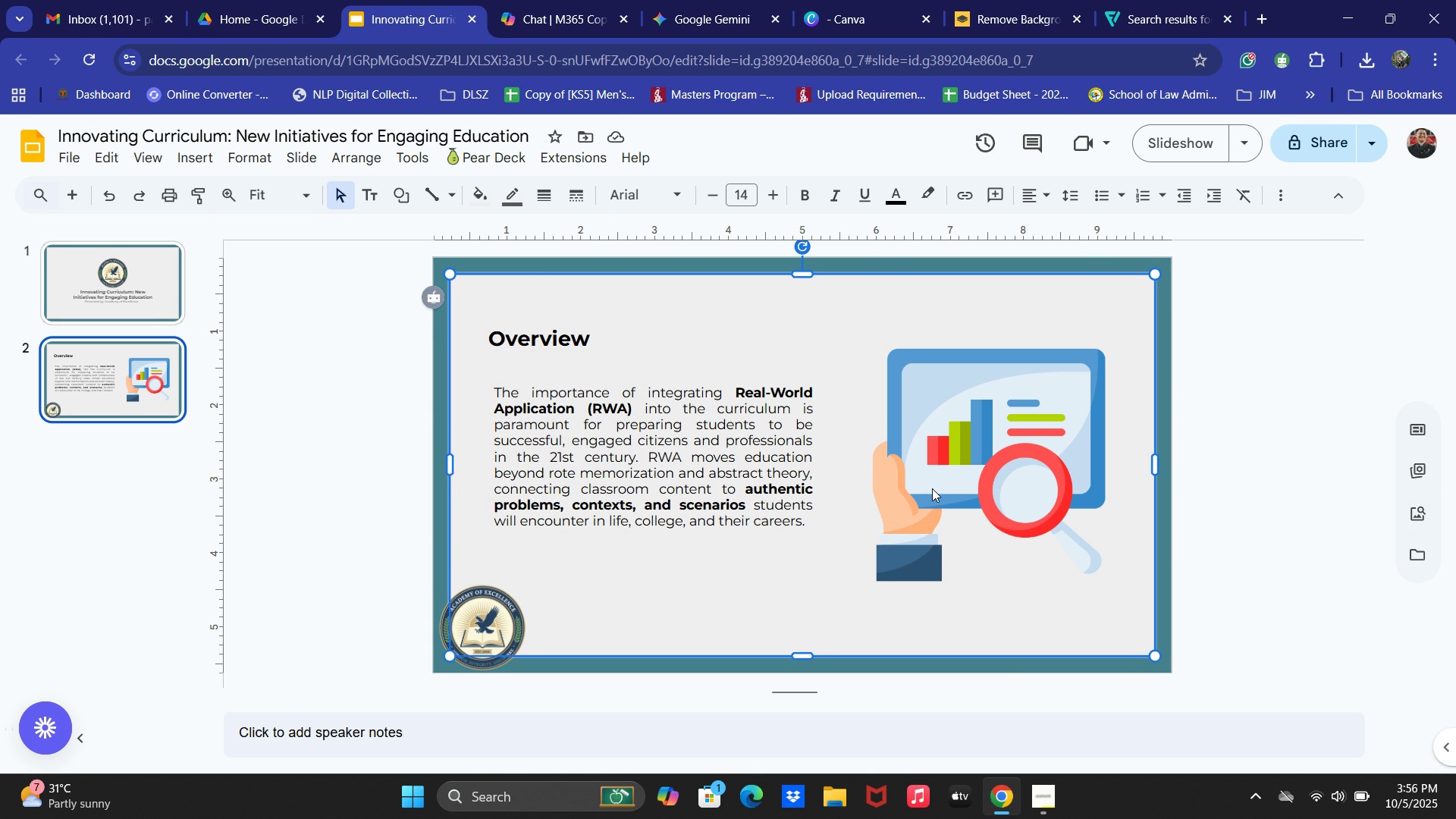 
wait(7.16)
 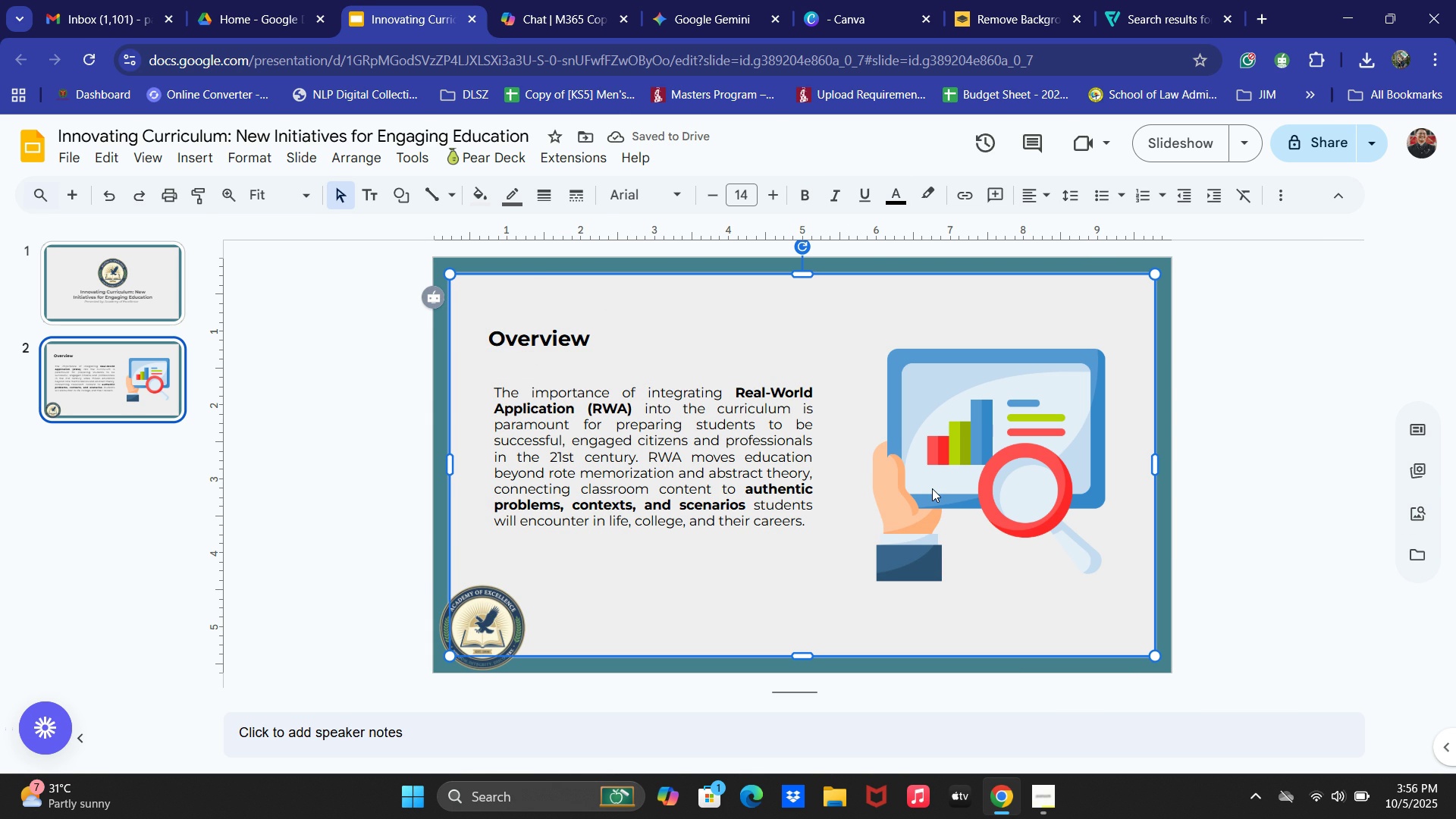 
left_click([704, 489])
 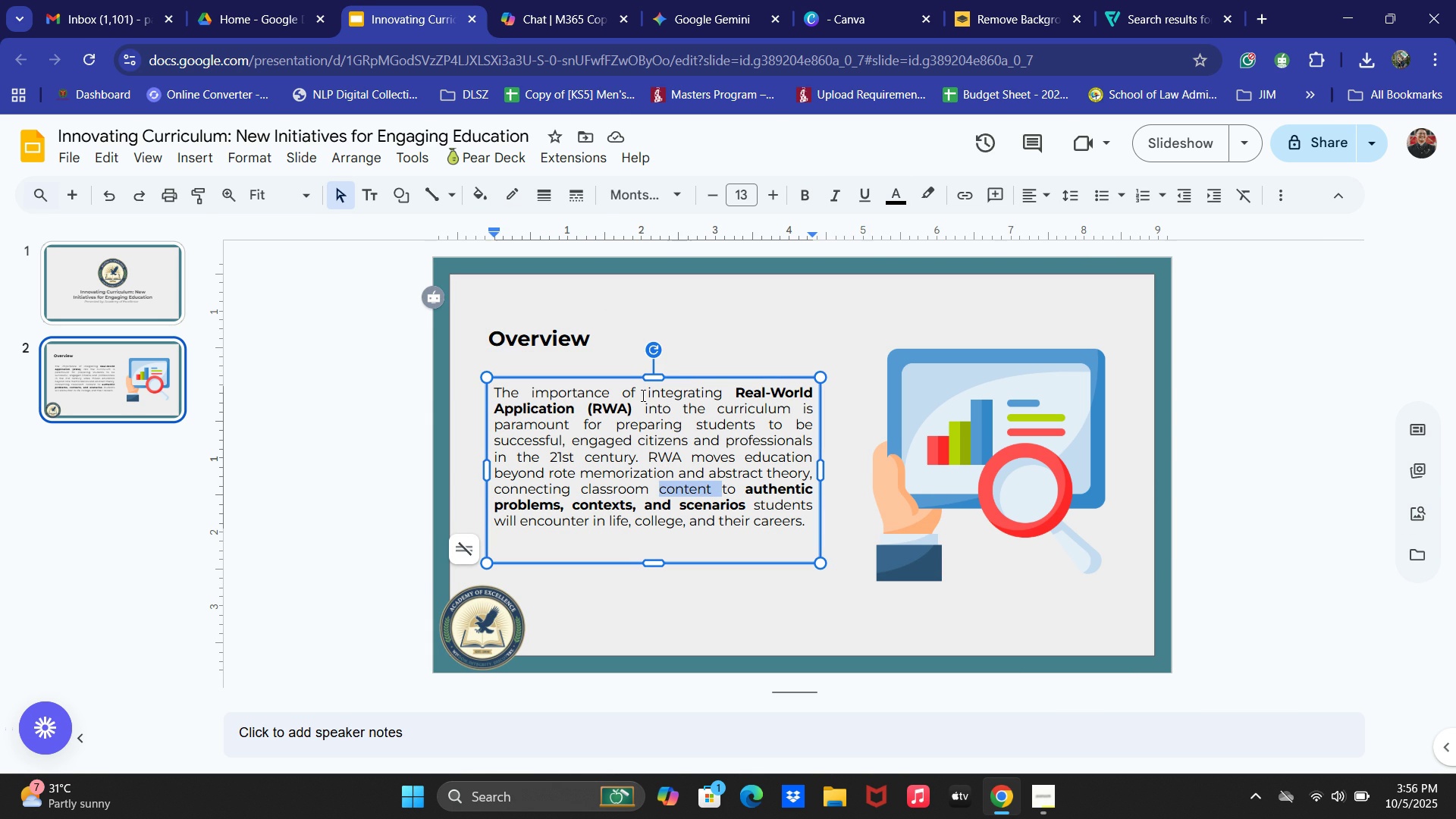 
left_click([642, 395])
 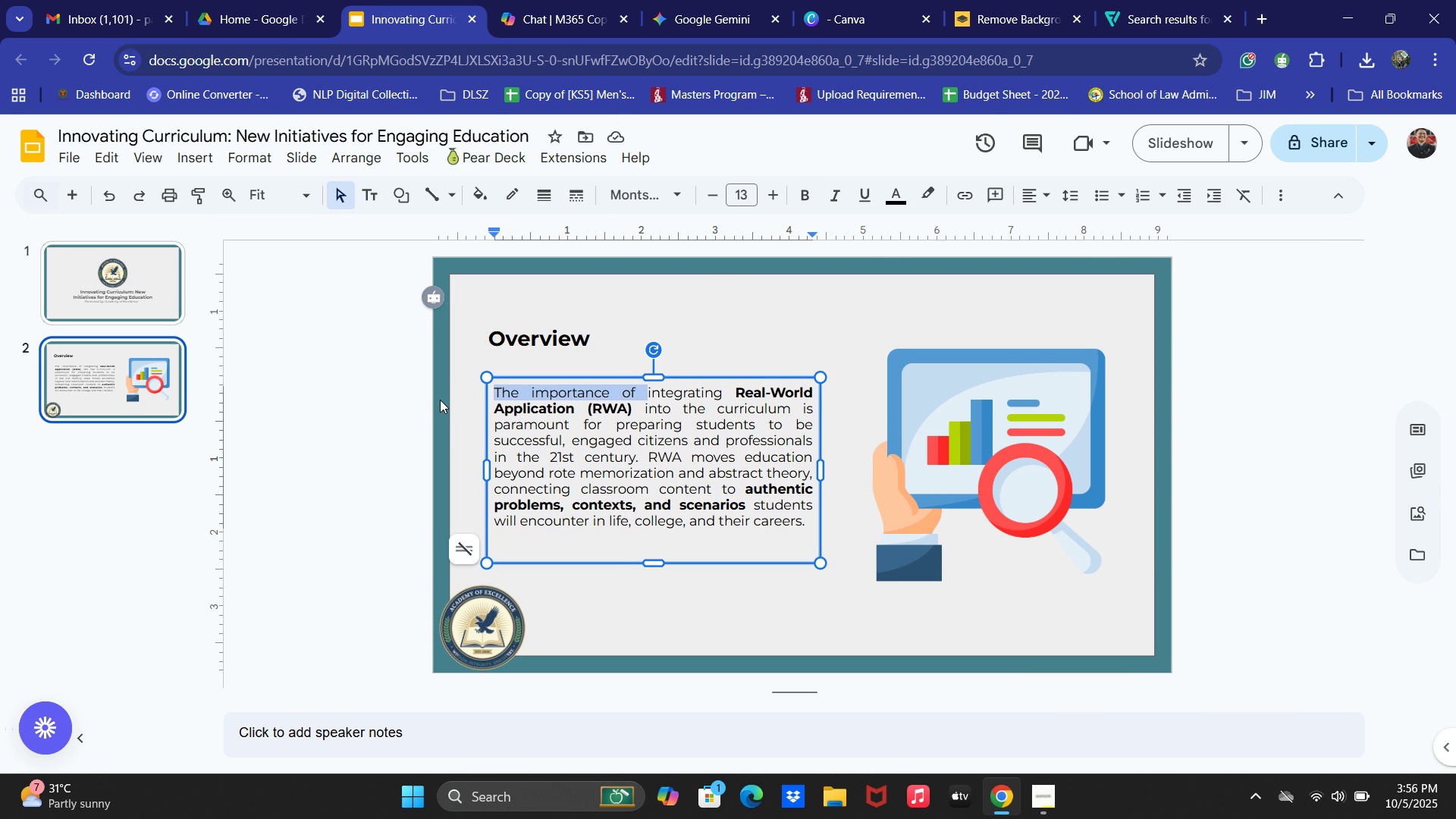 
key(BracketRight)
 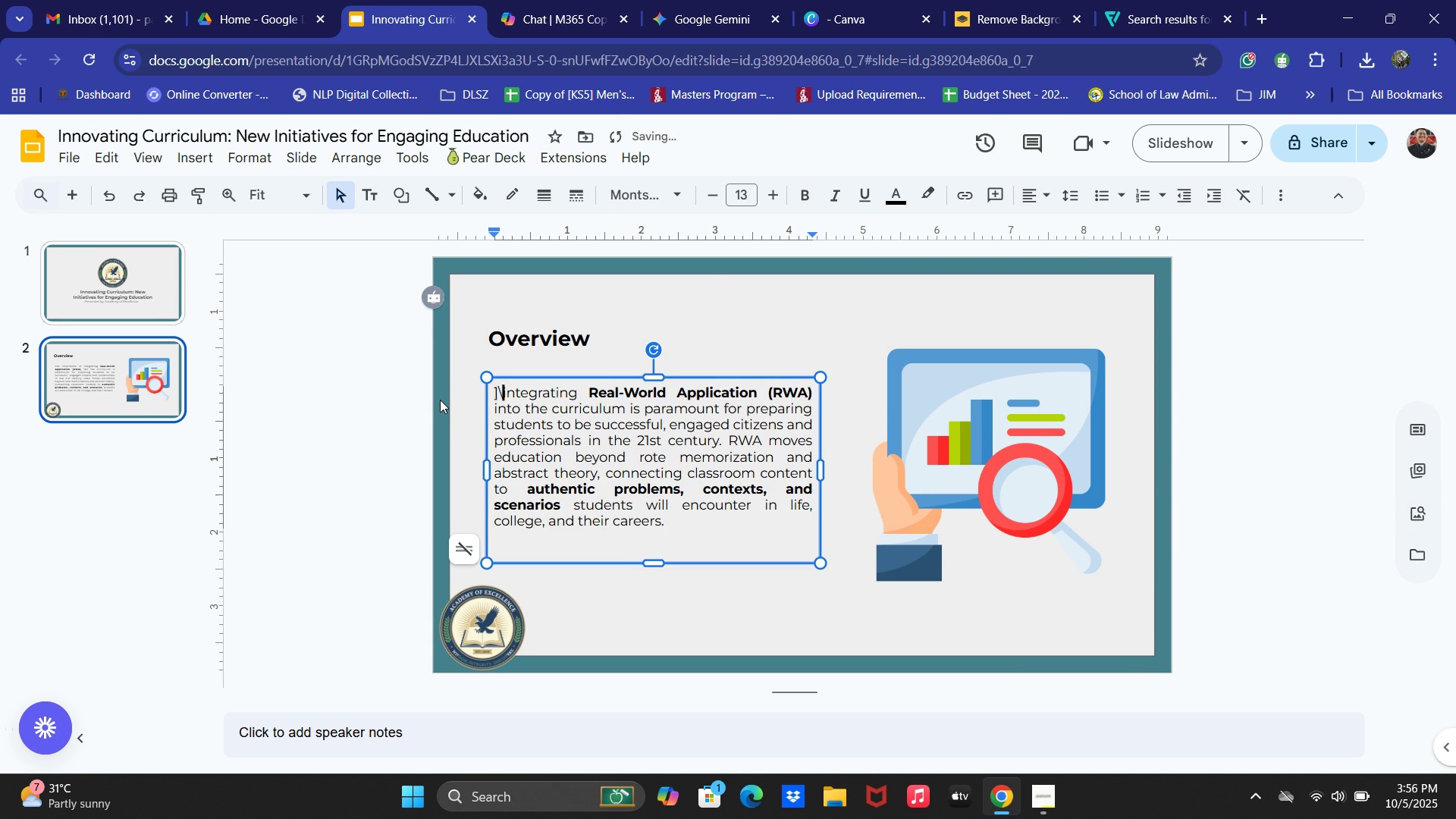 
key(Backslash)
 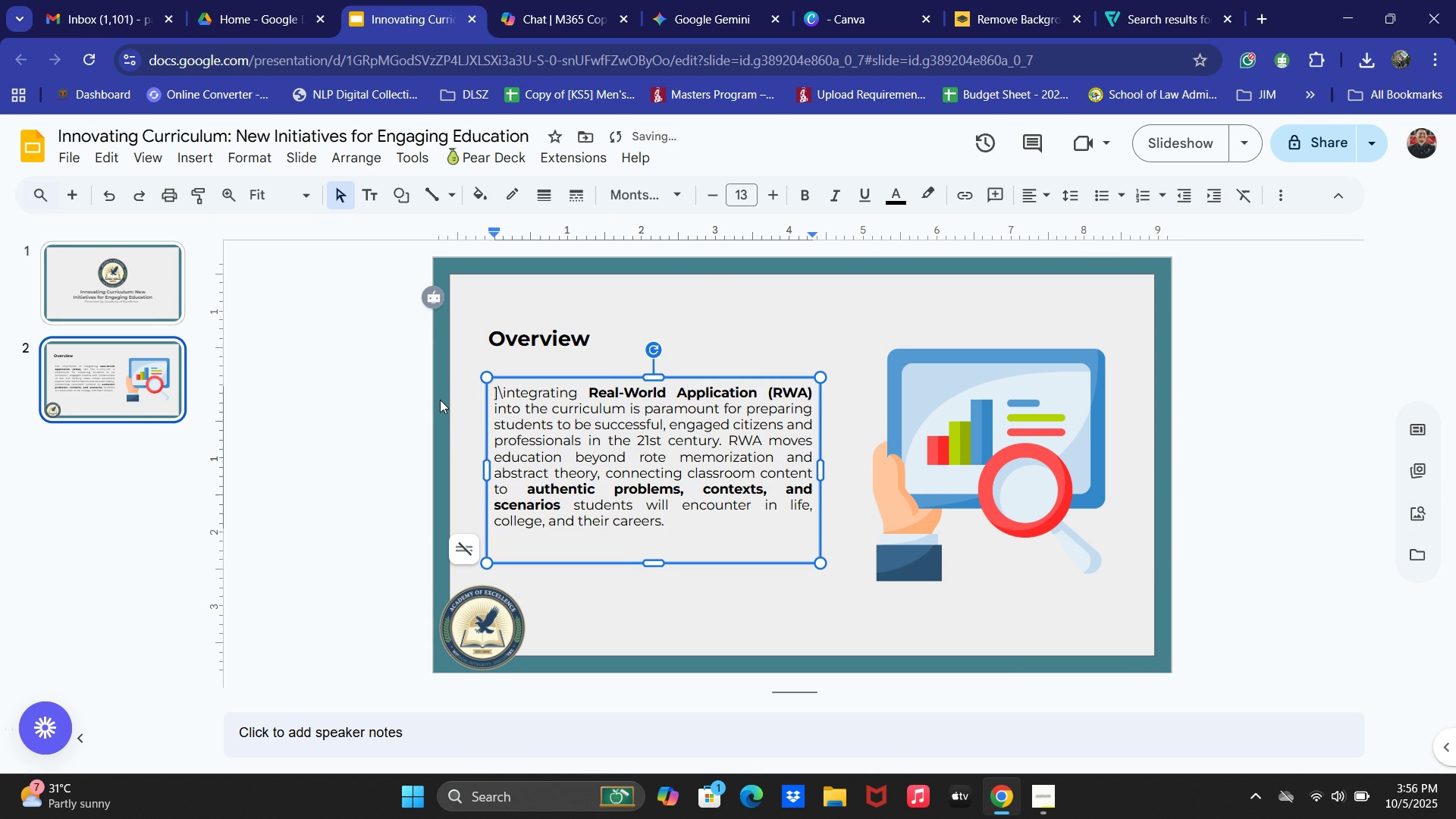 
key(Backspace)
 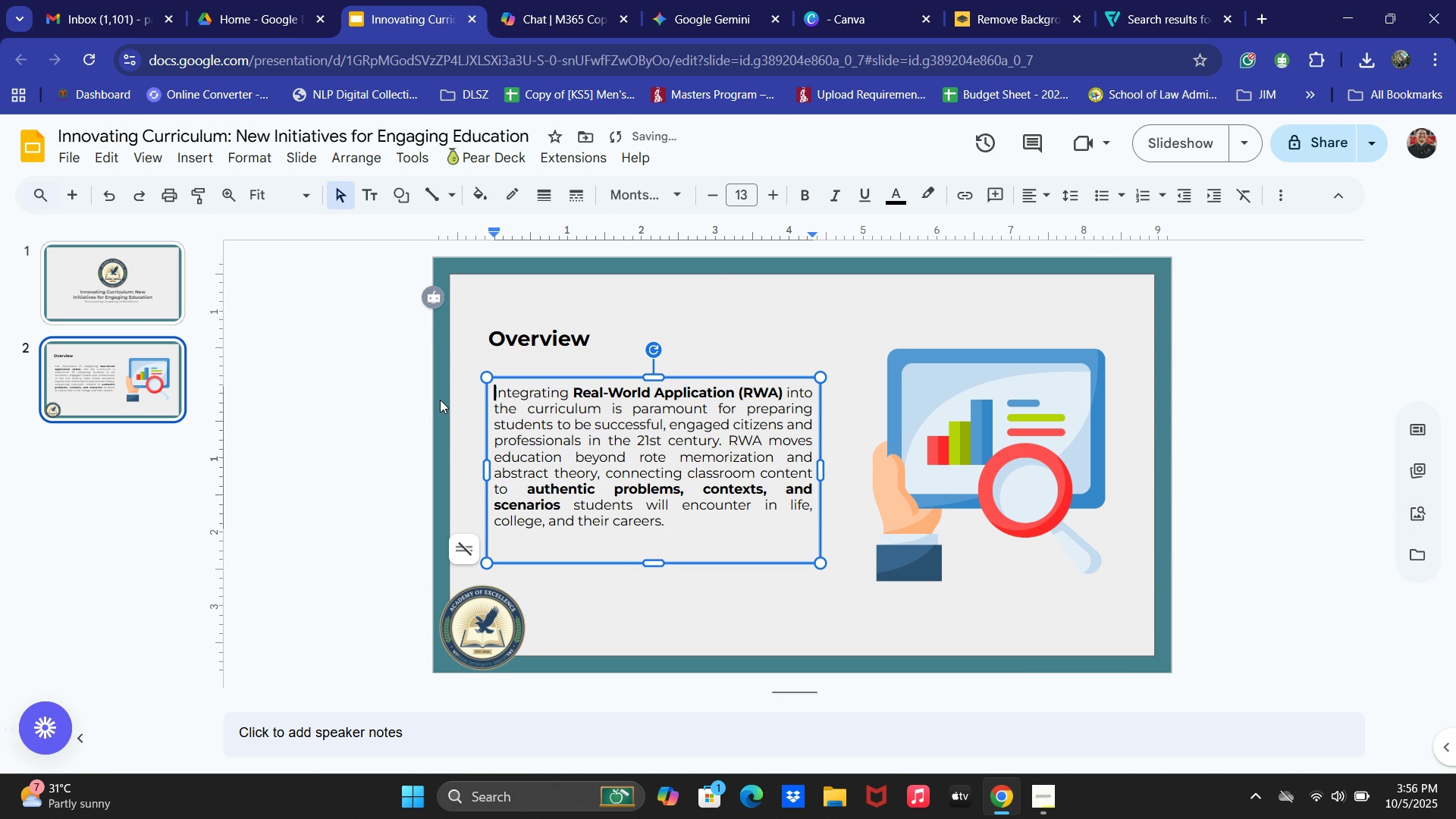 
key(Backspace)
 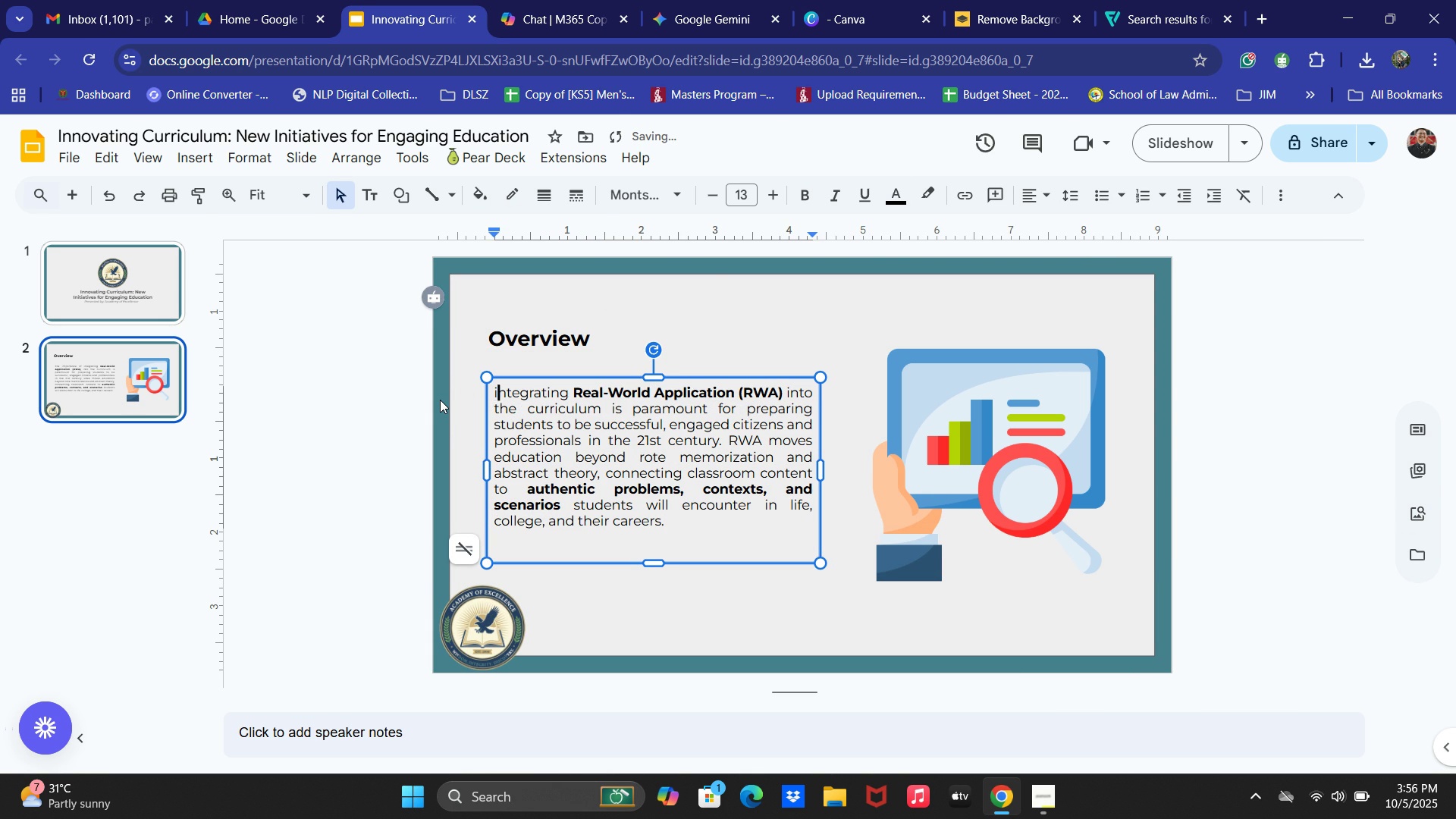 
key(ArrowRight)
 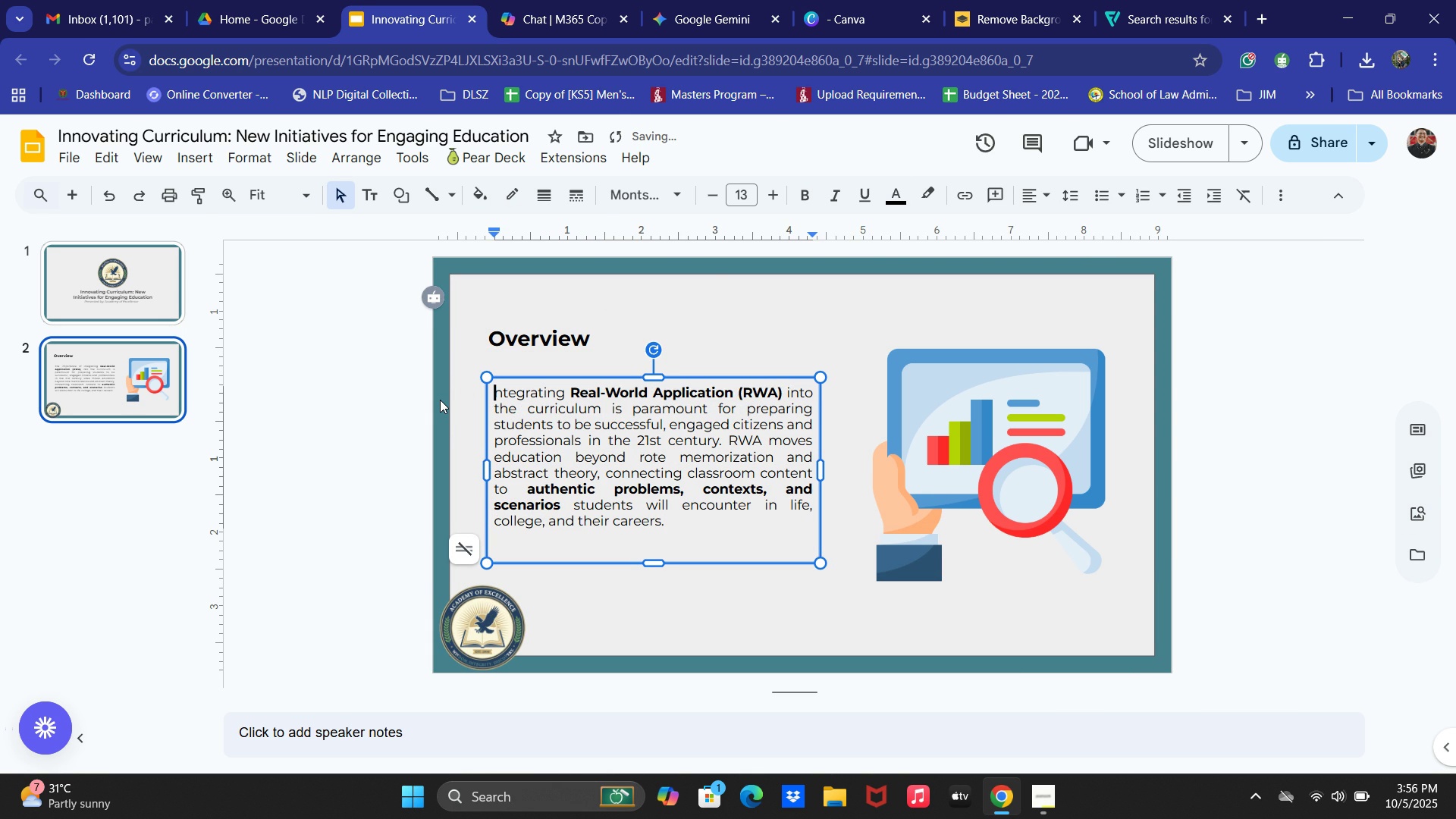 
key(Backspace)
 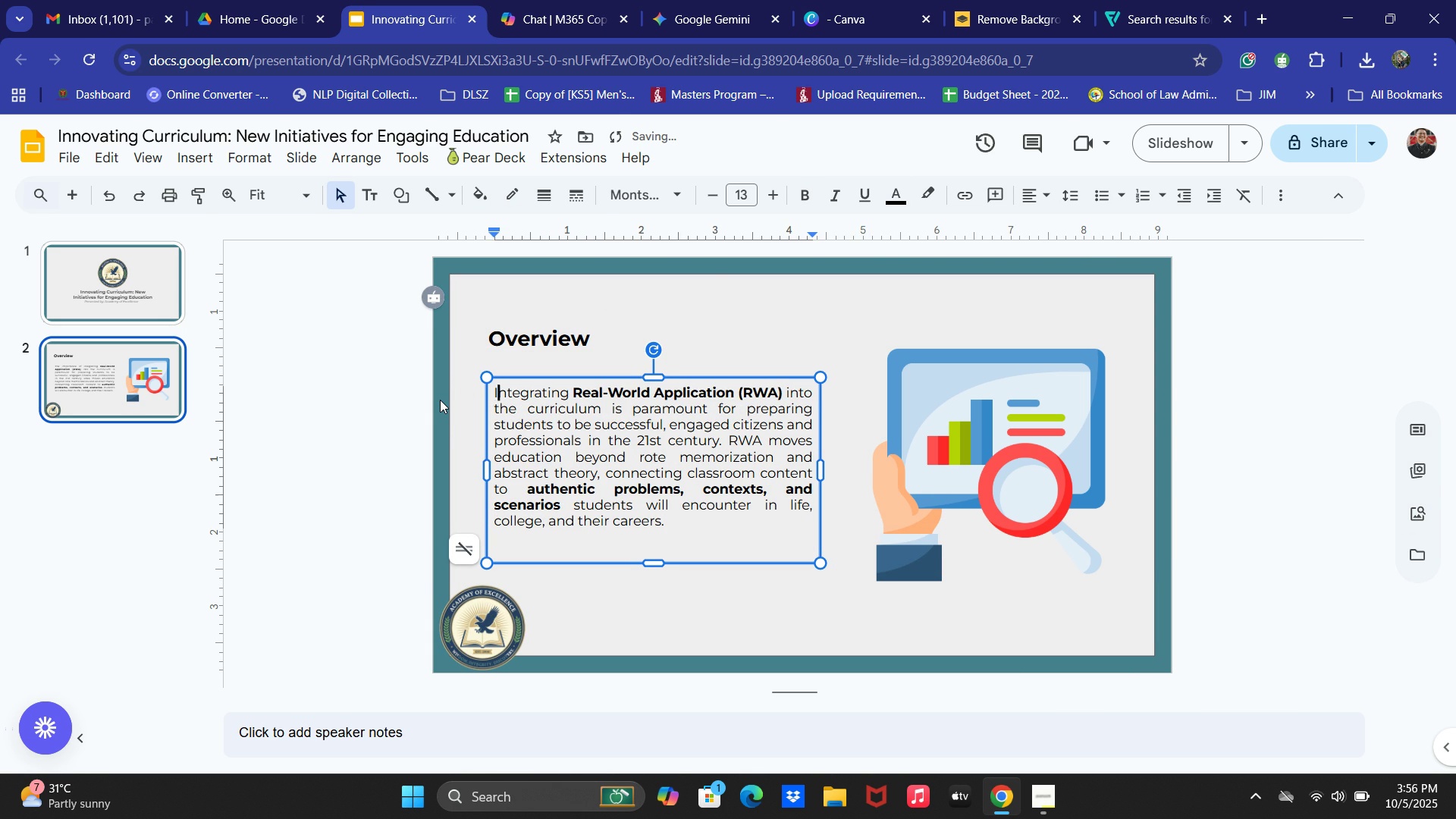 
key(Shift+ShiftLeft)
 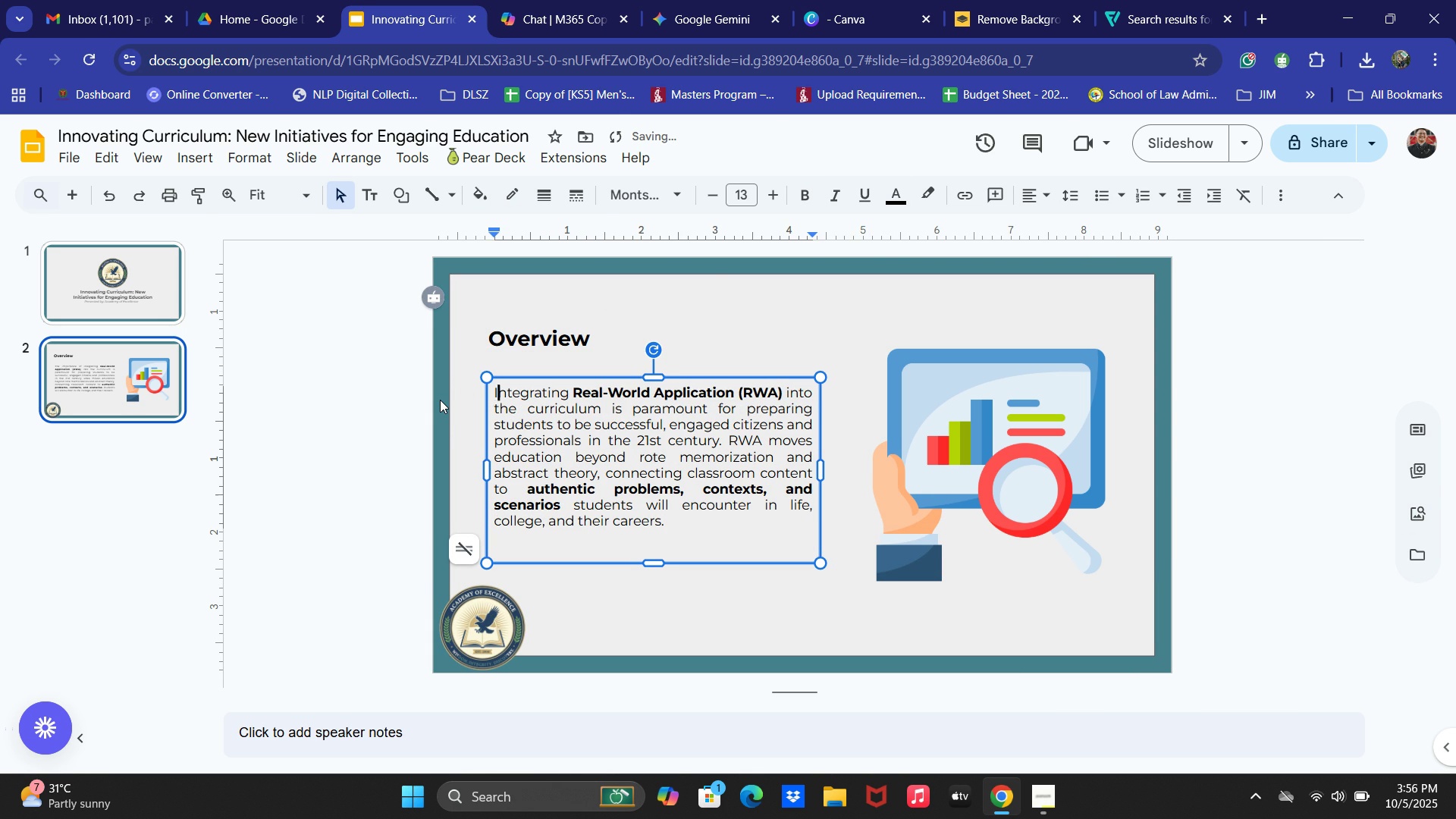 
key(Shift+I)
 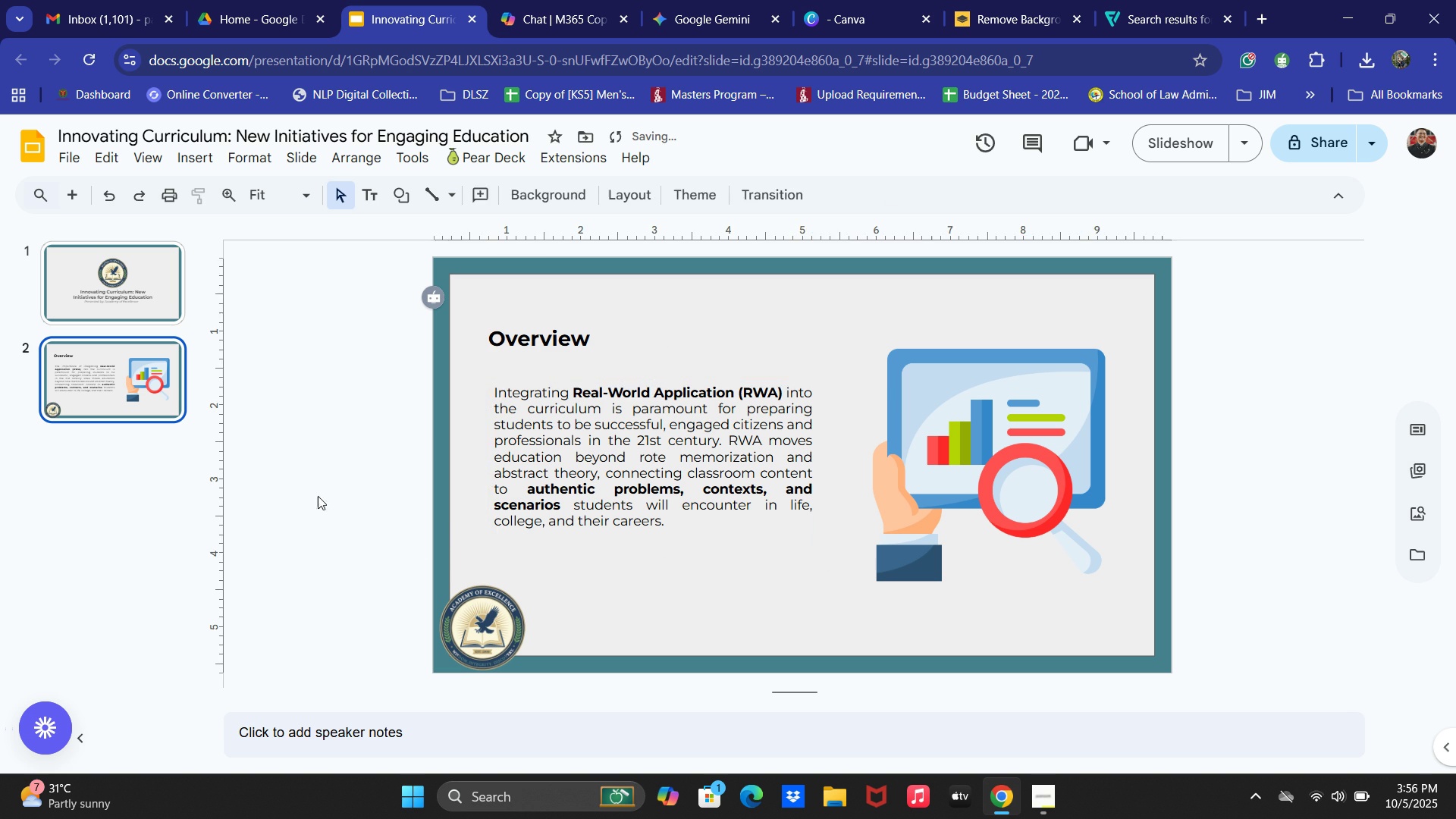 
left_click([686, 509])
 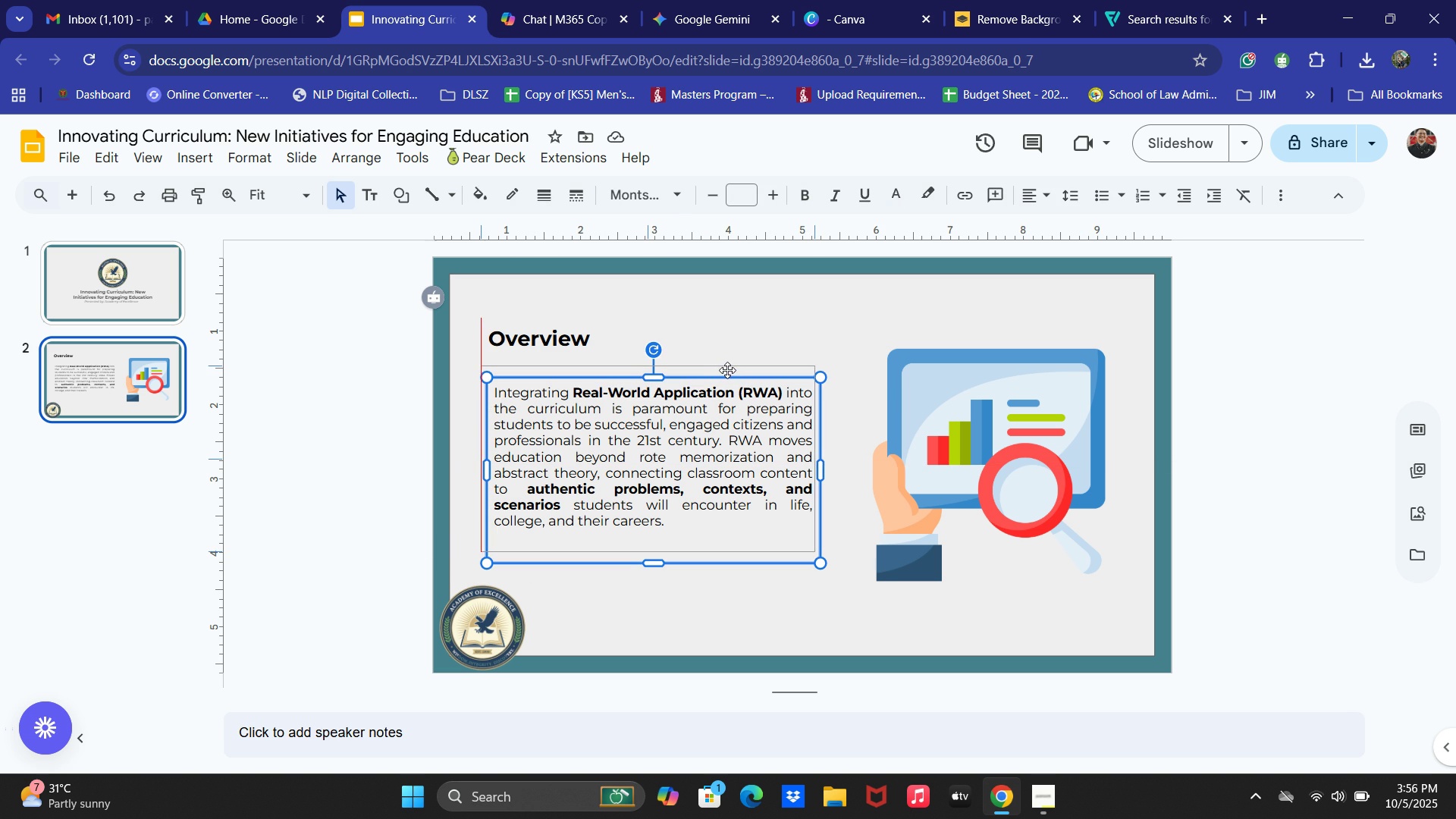 
wait(8.85)
 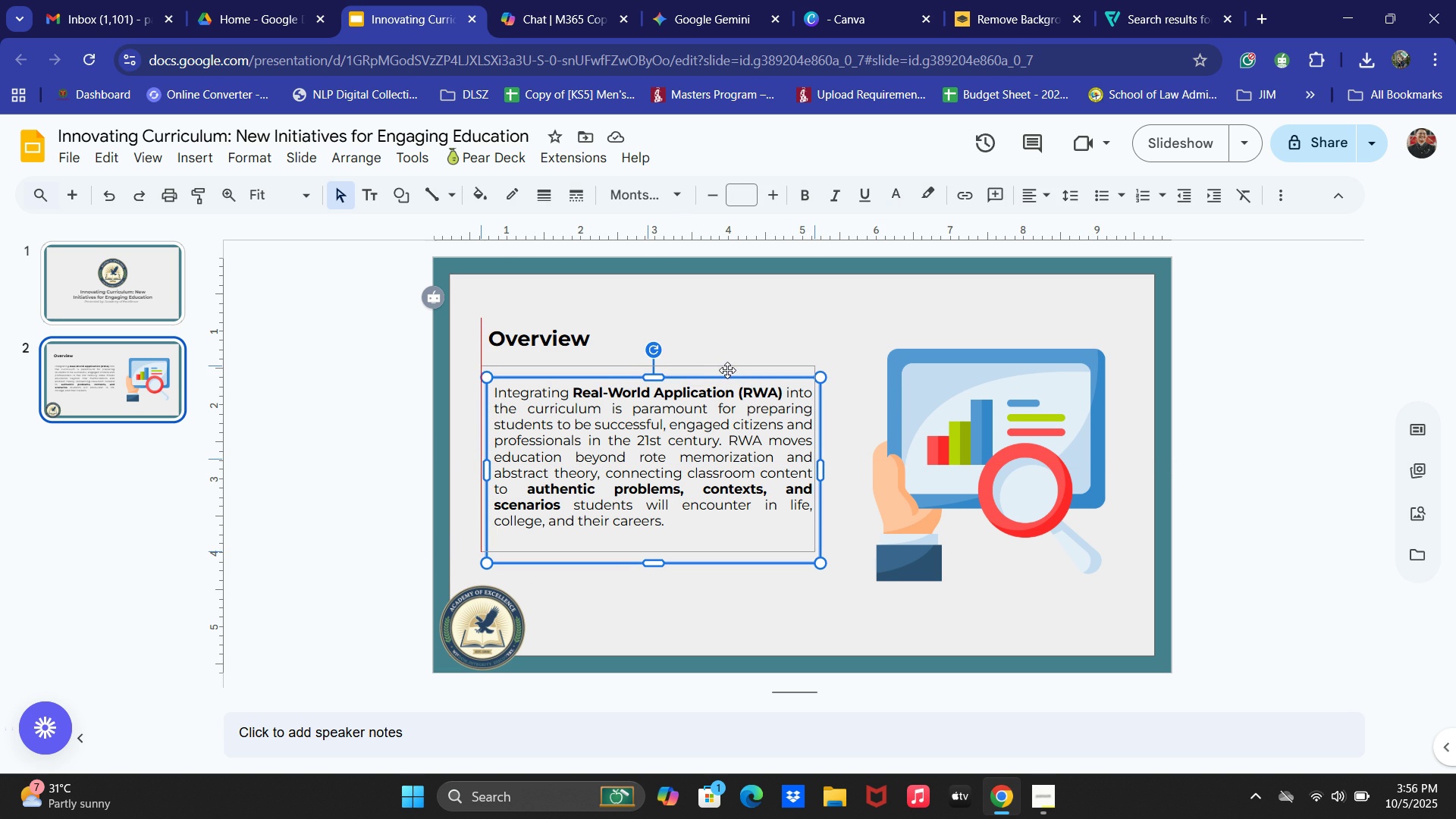 
double_click([777, 191])
 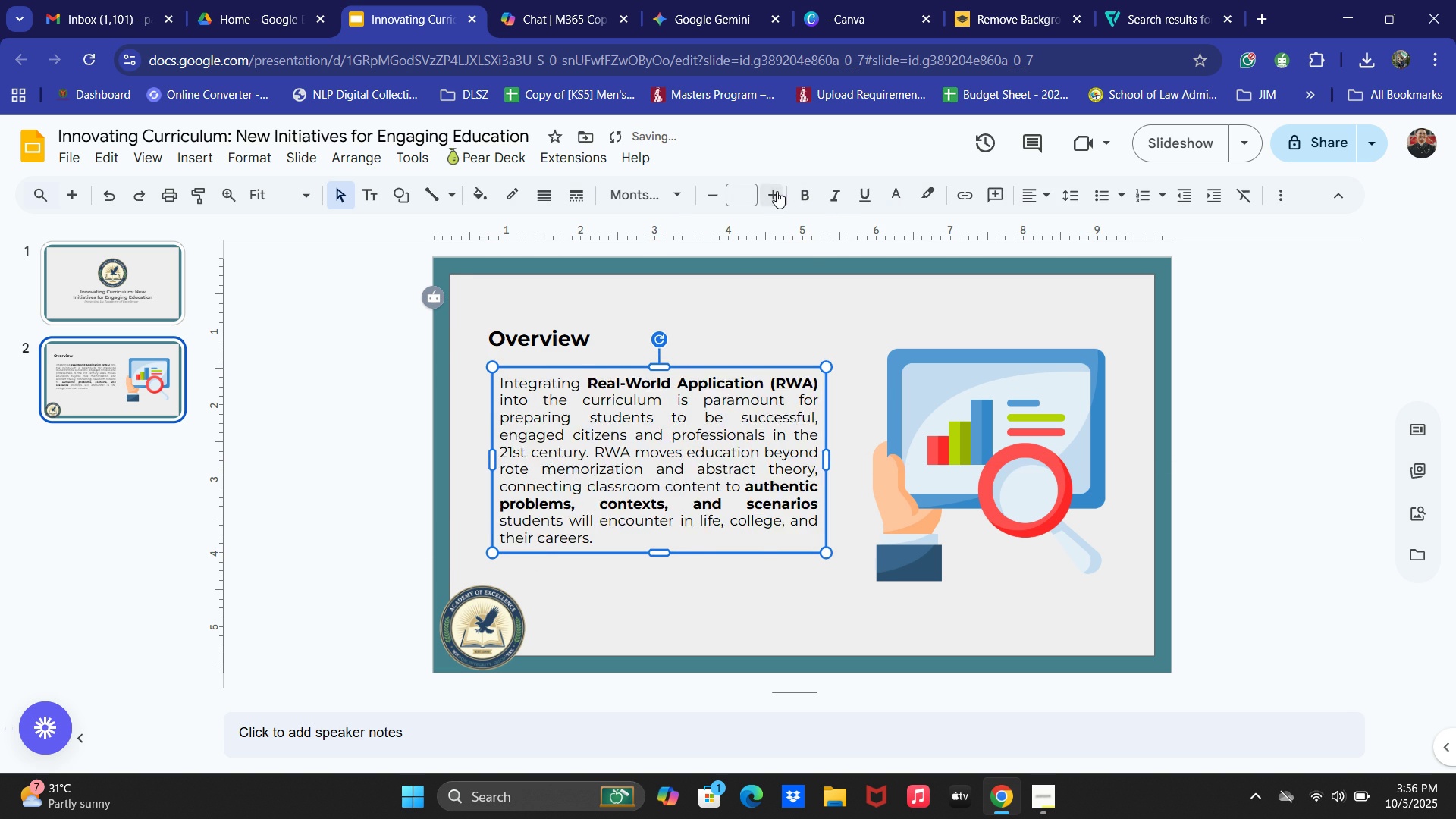 
triple_click([777, 191])
 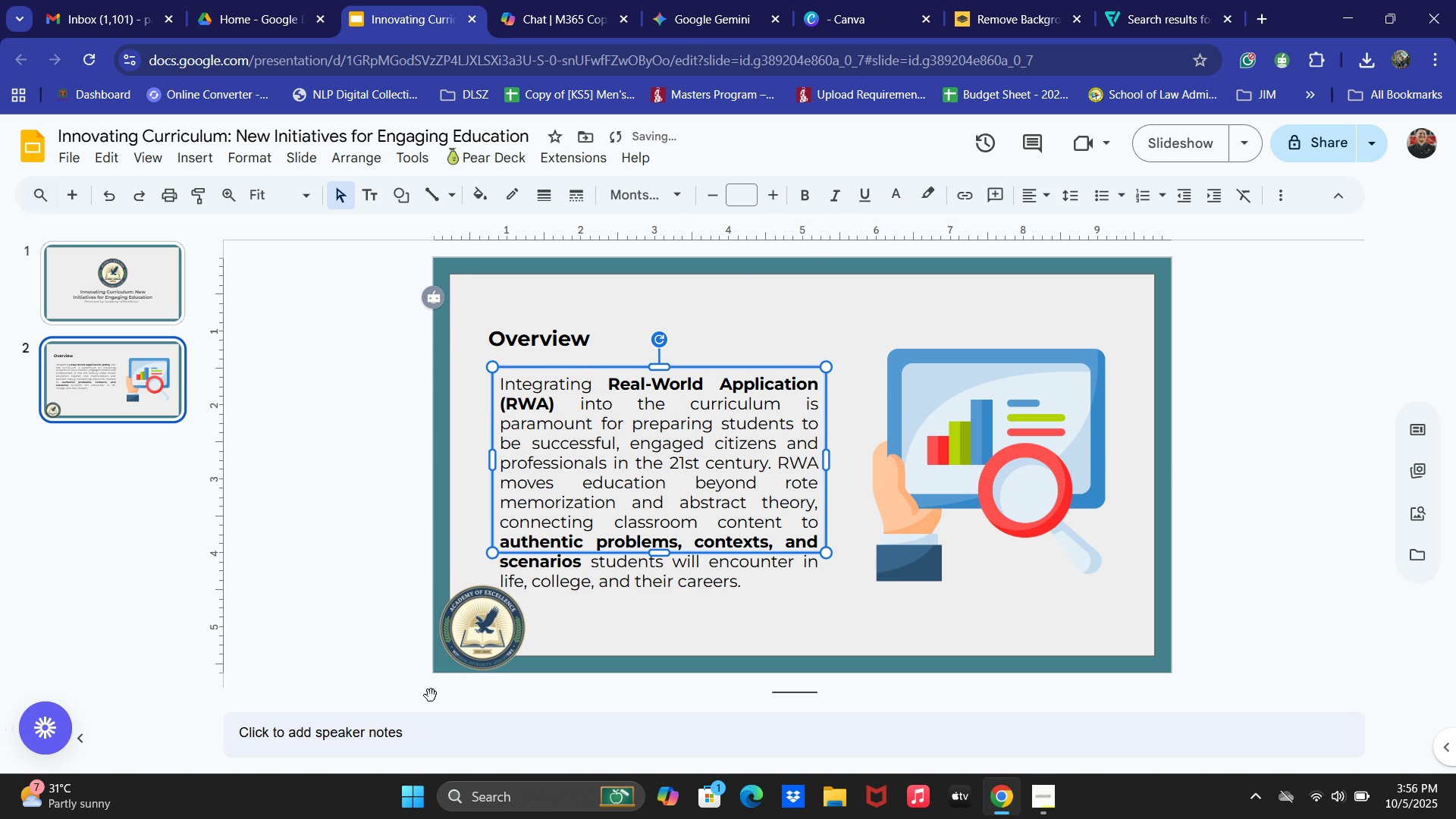 
left_click([356, 582])
 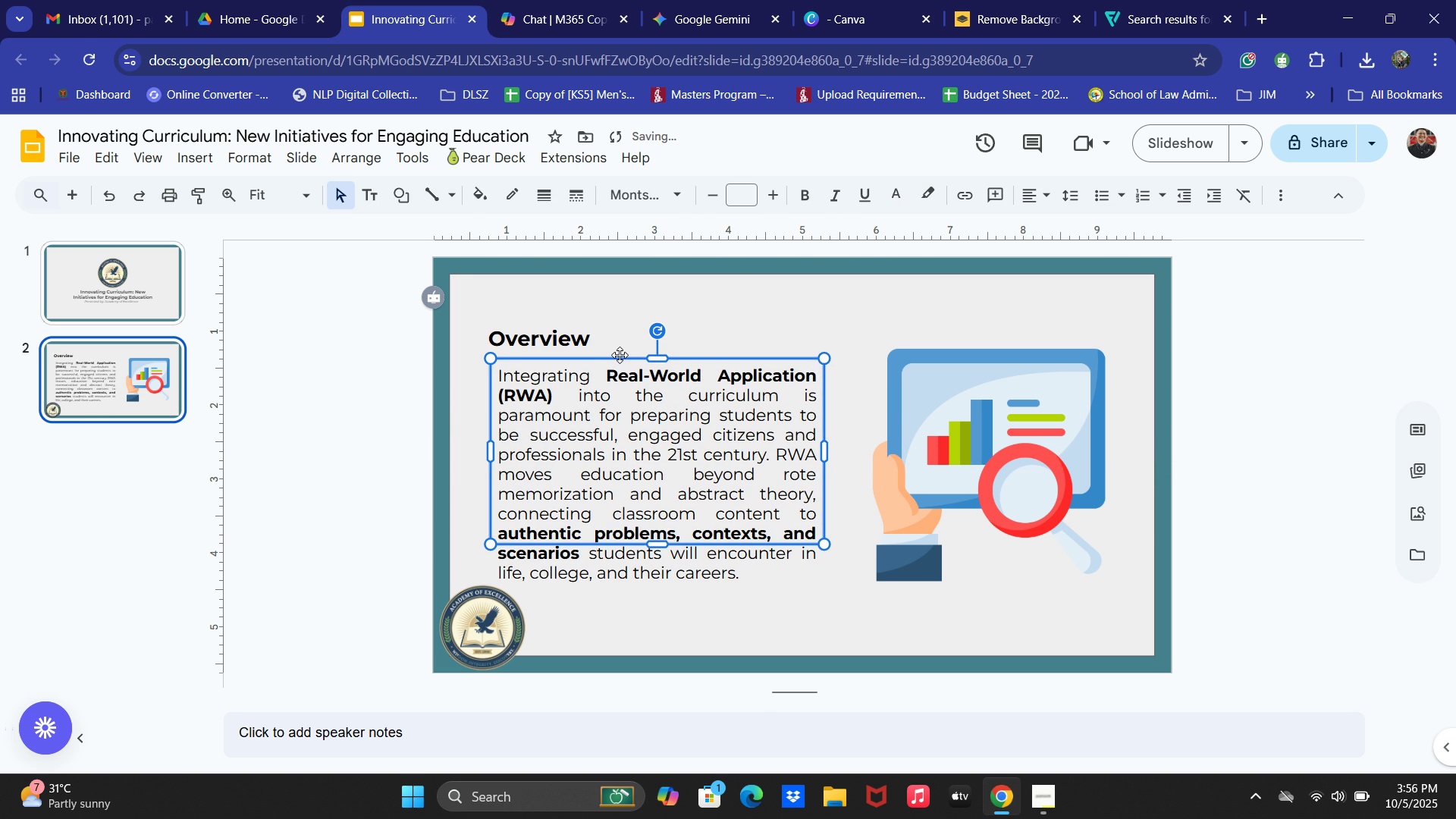 
key(ArrowLeft)
 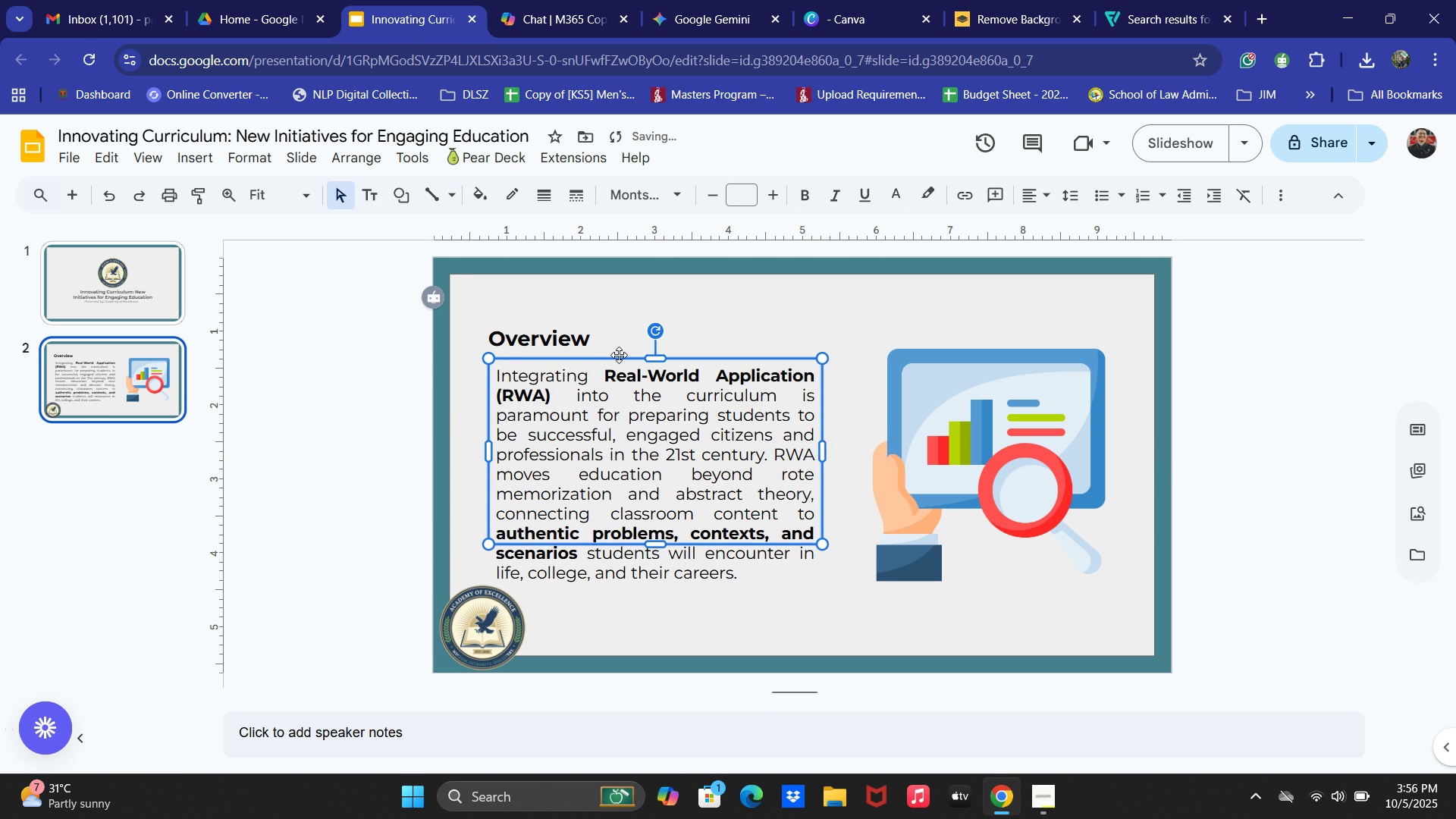 
key(ArrowLeft)
 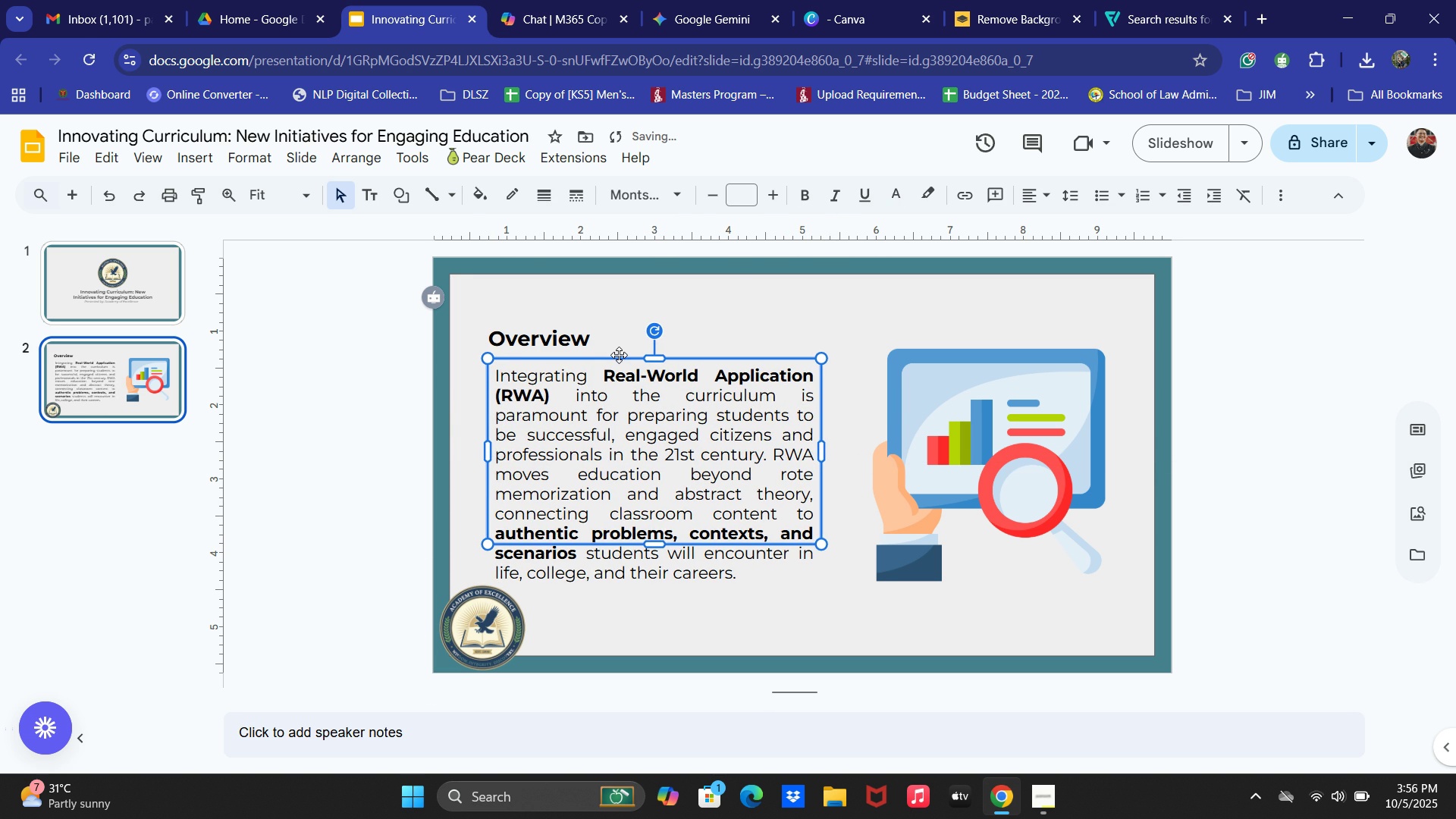 
key(ArrowLeft)
 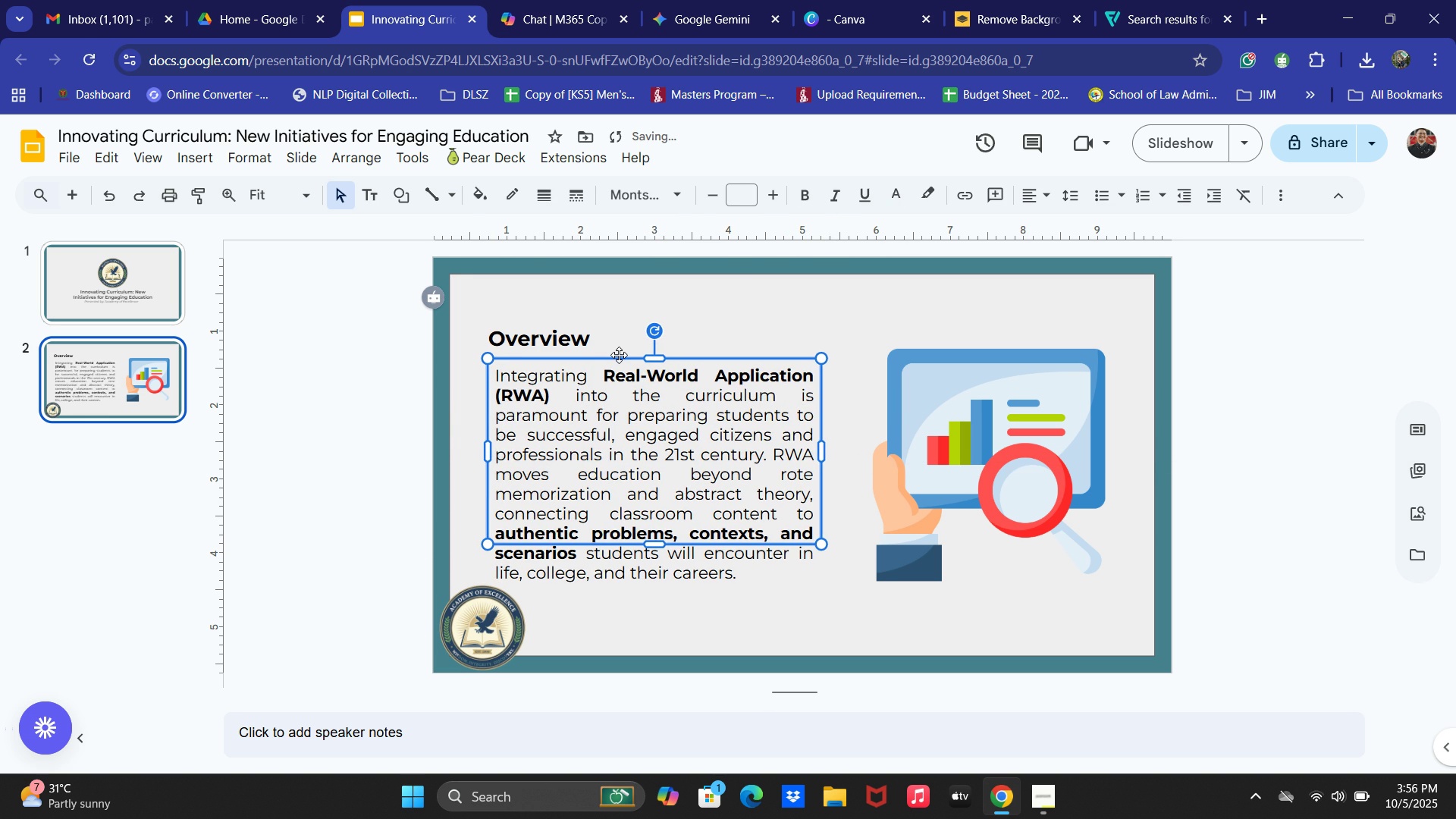 
key(ArrowLeft)
 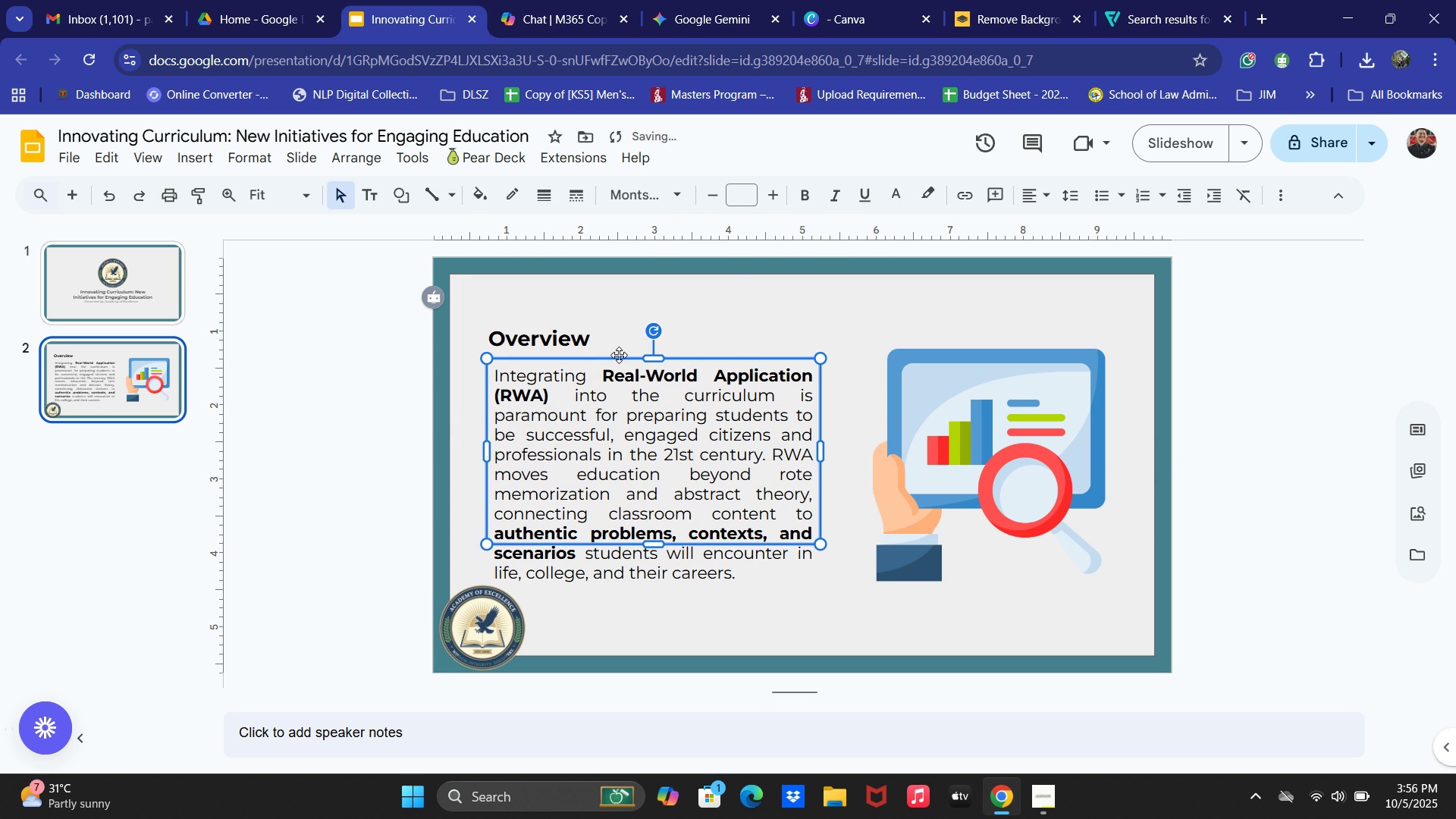 
key(ArrowLeft)
 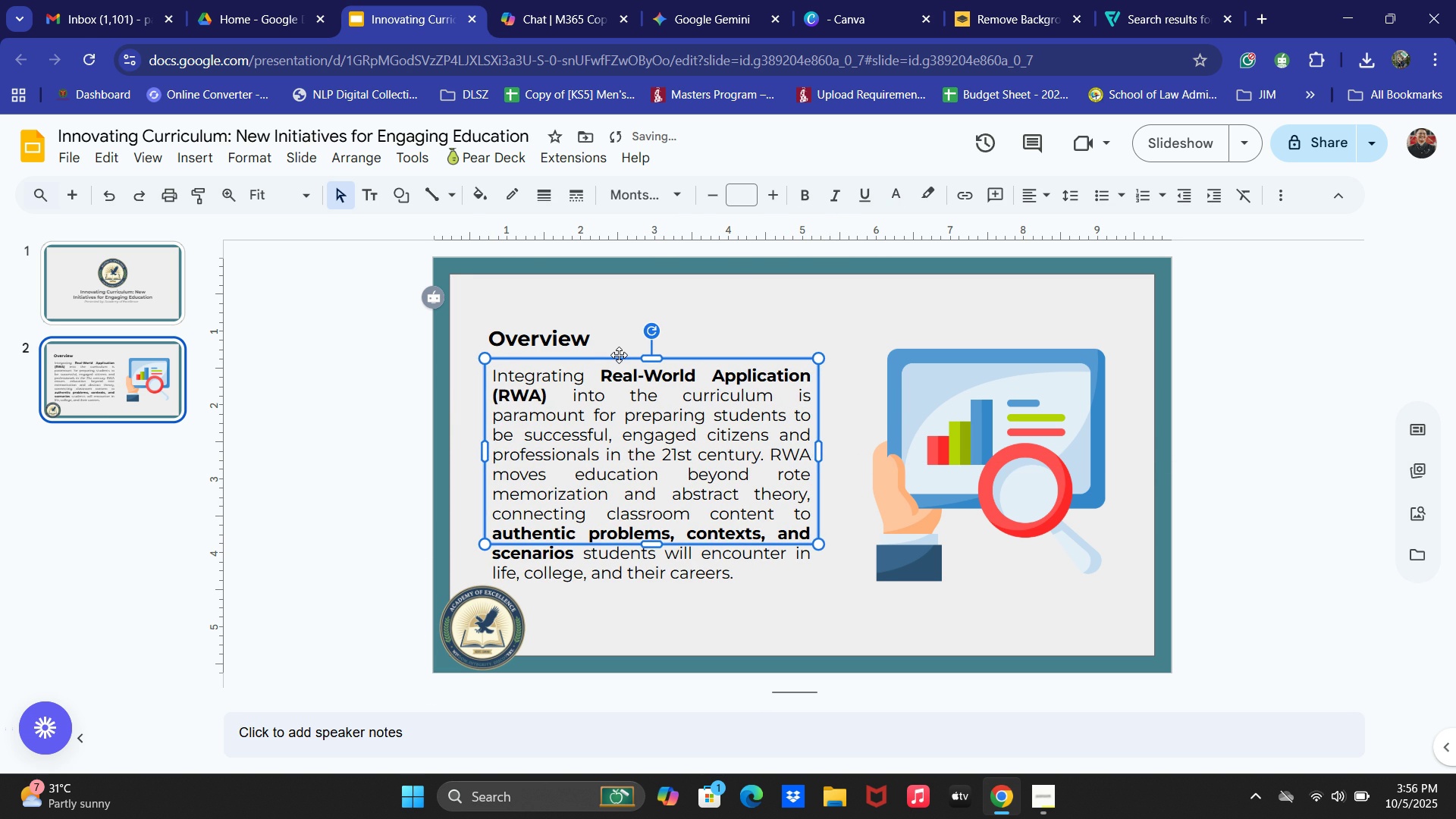 
key(ArrowLeft)
 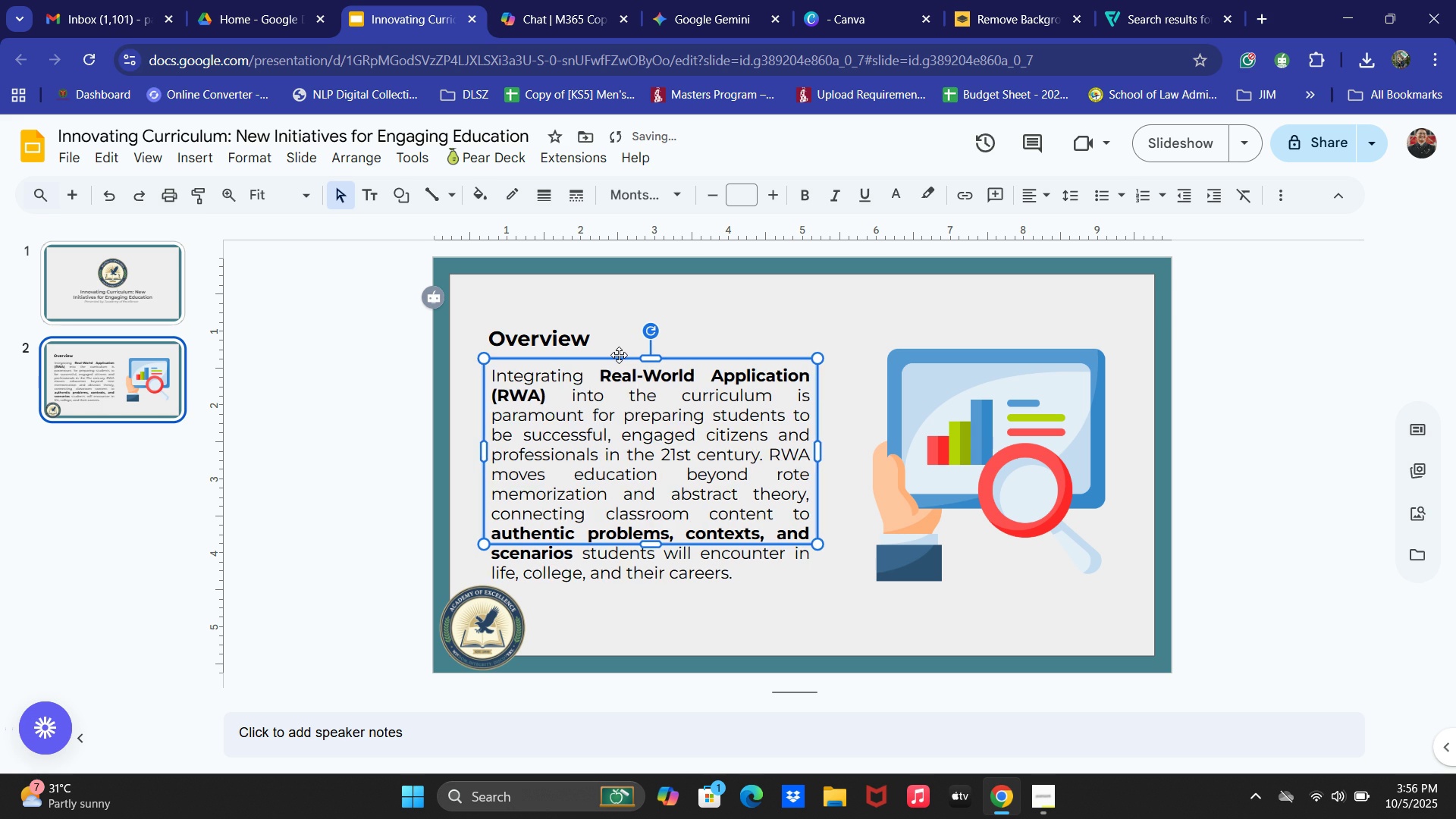 
key(ArrowLeft)
 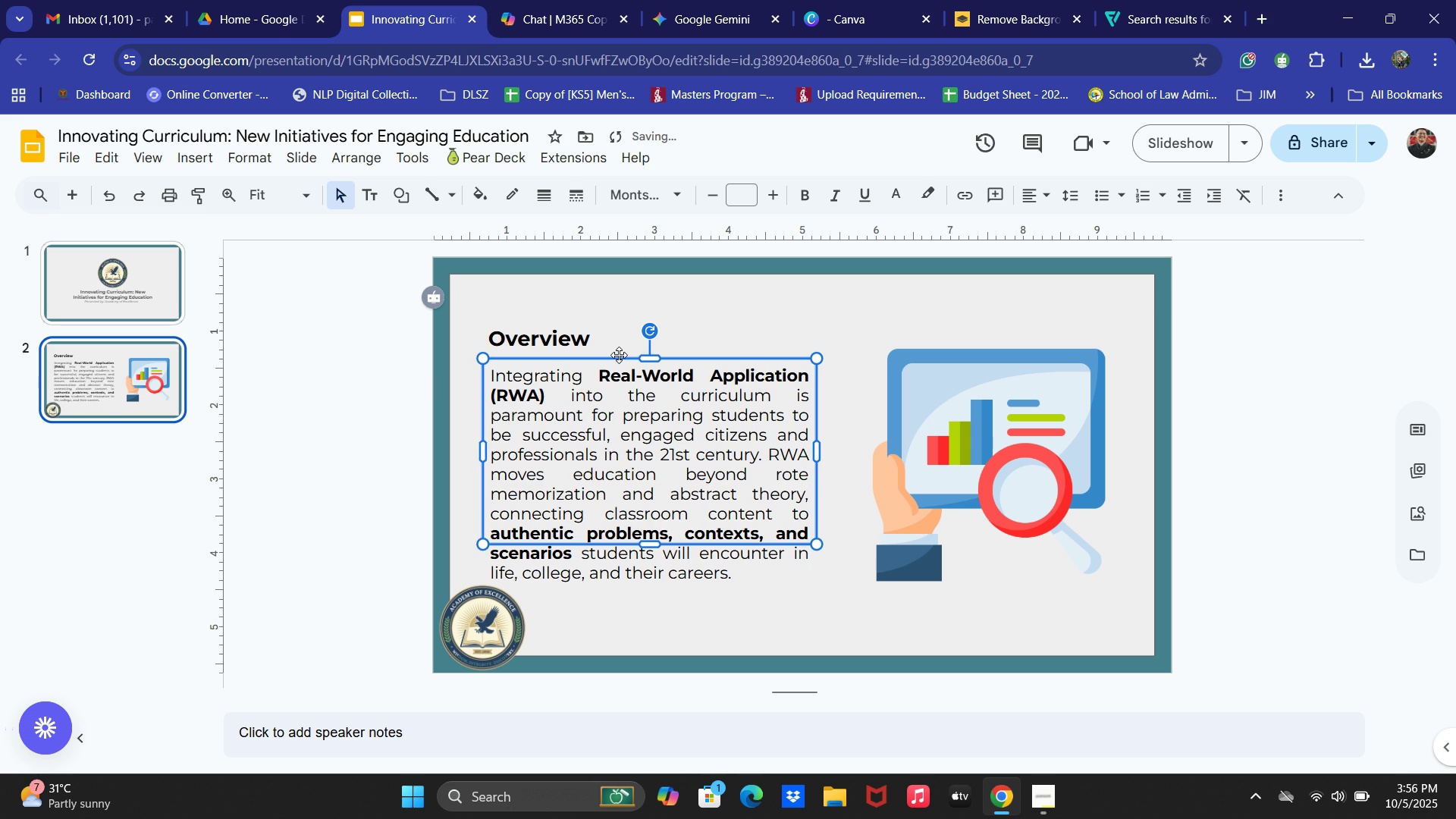 
key(ArrowLeft)
 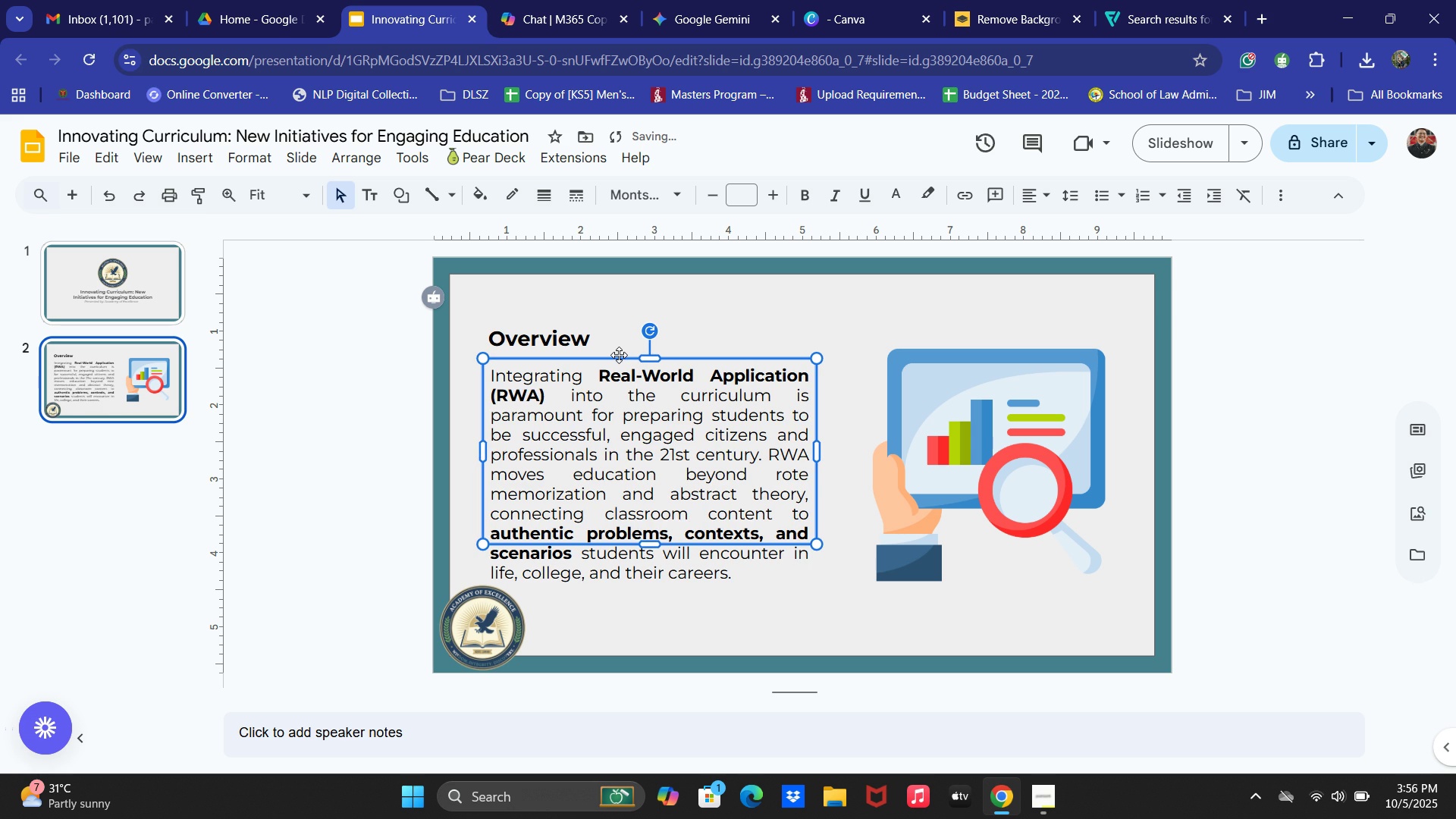 
key(ArrowLeft)
 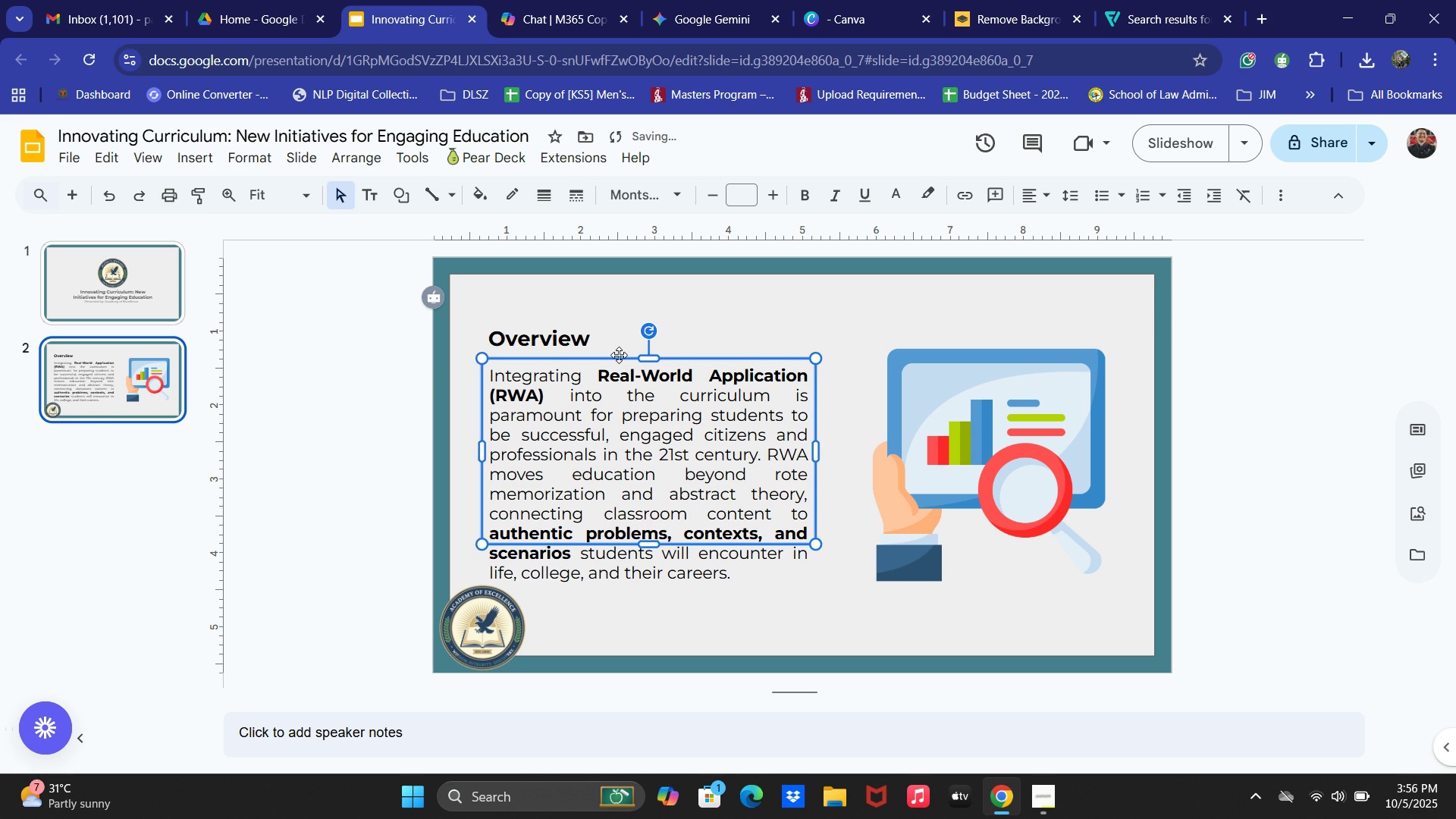 
key(ArrowLeft)
 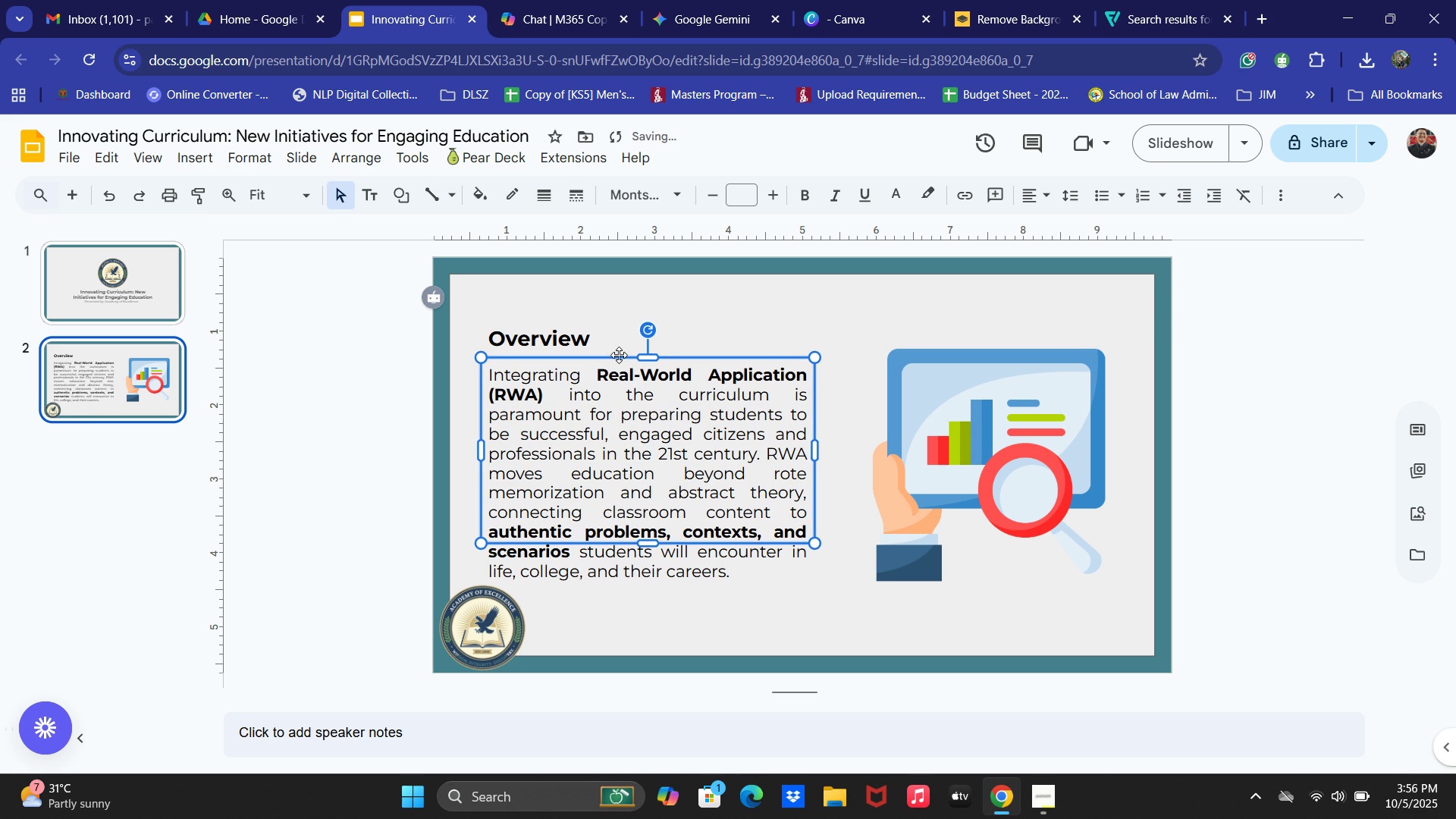 
key(ArrowUp)
 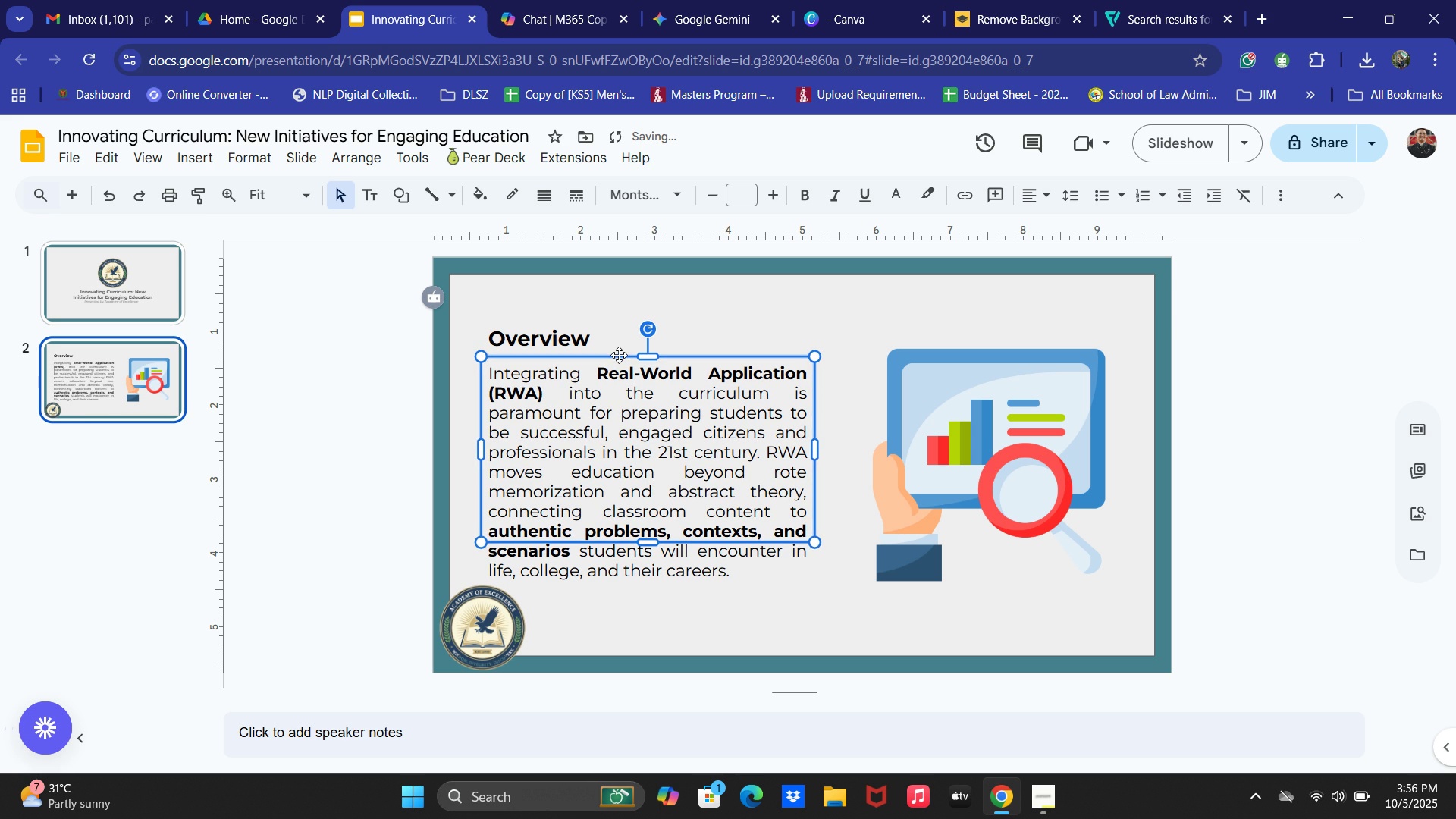 
key(ArrowUp)
 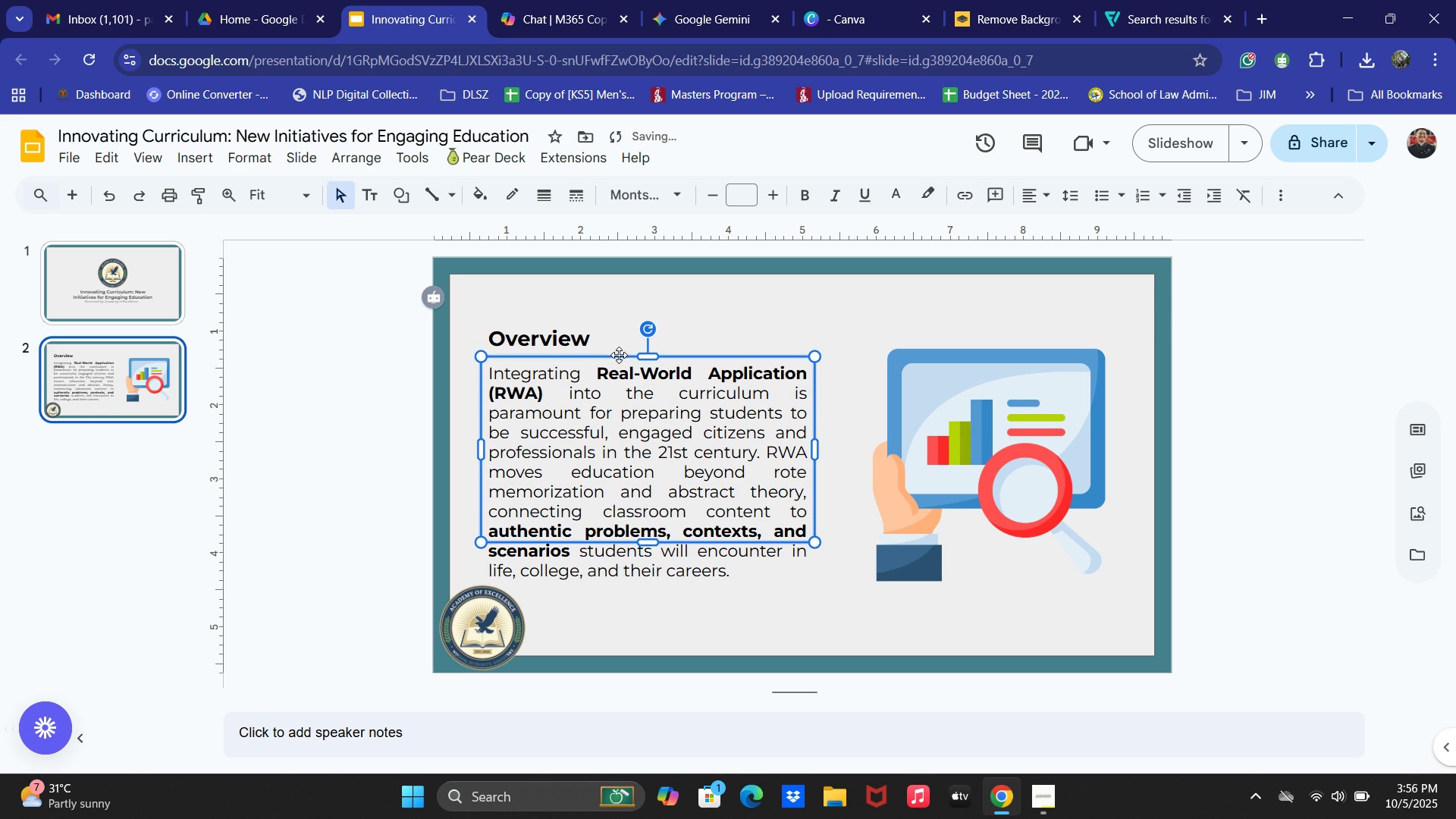 
key(ArrowUp)
 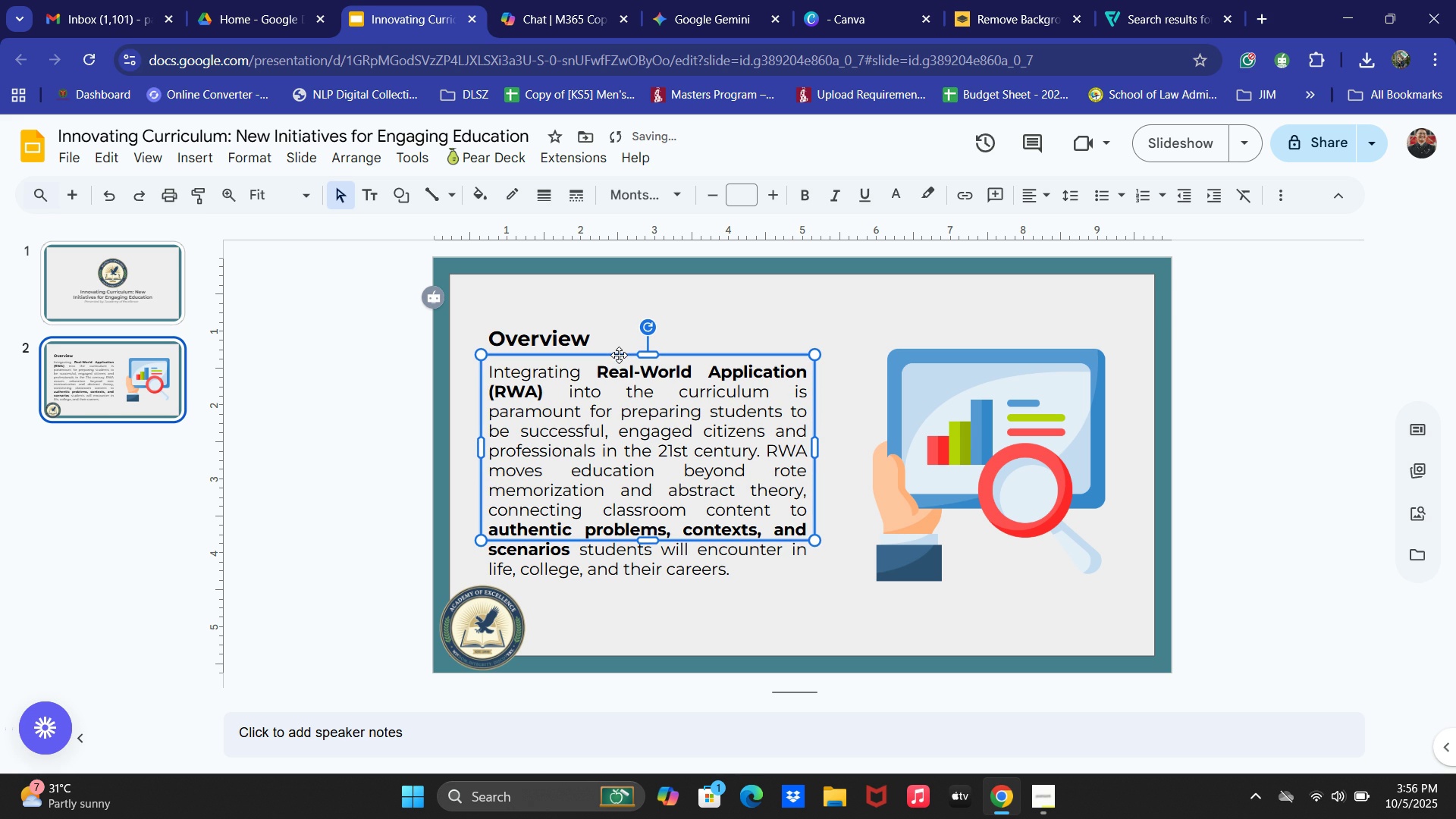 
key(ArrowUp)
 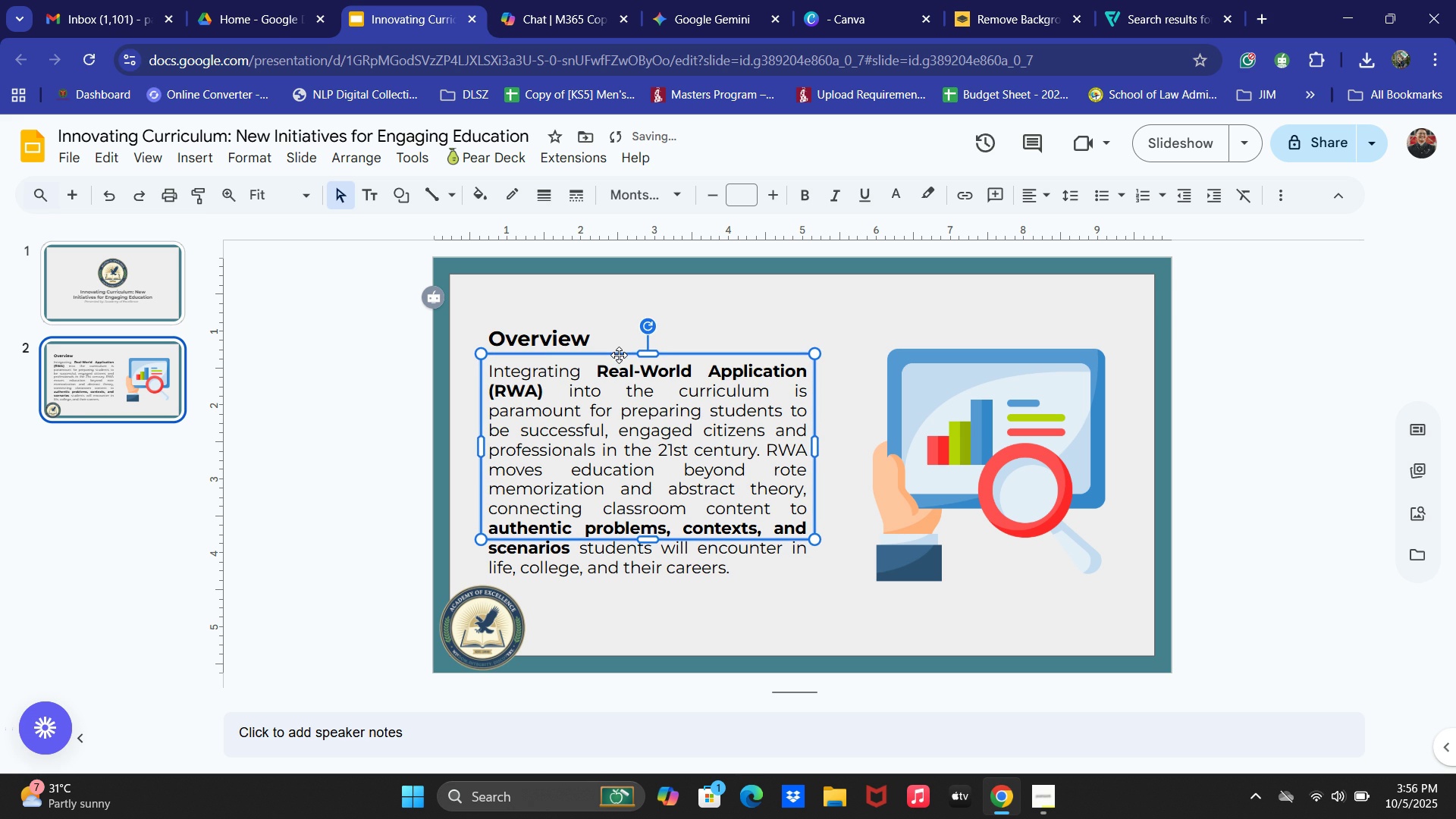 
key(ArrowUp)
 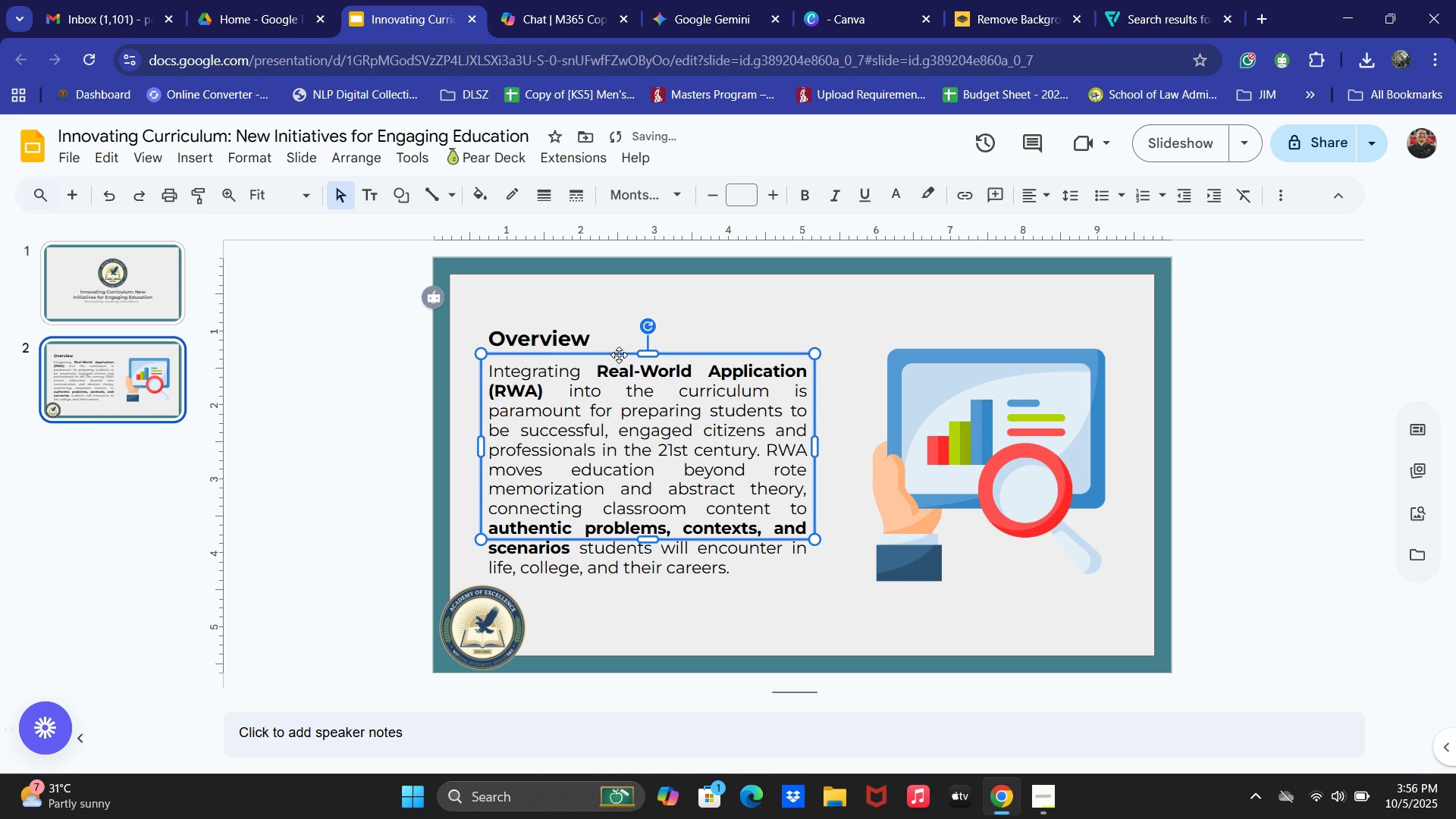 
key(ArrowUp)
 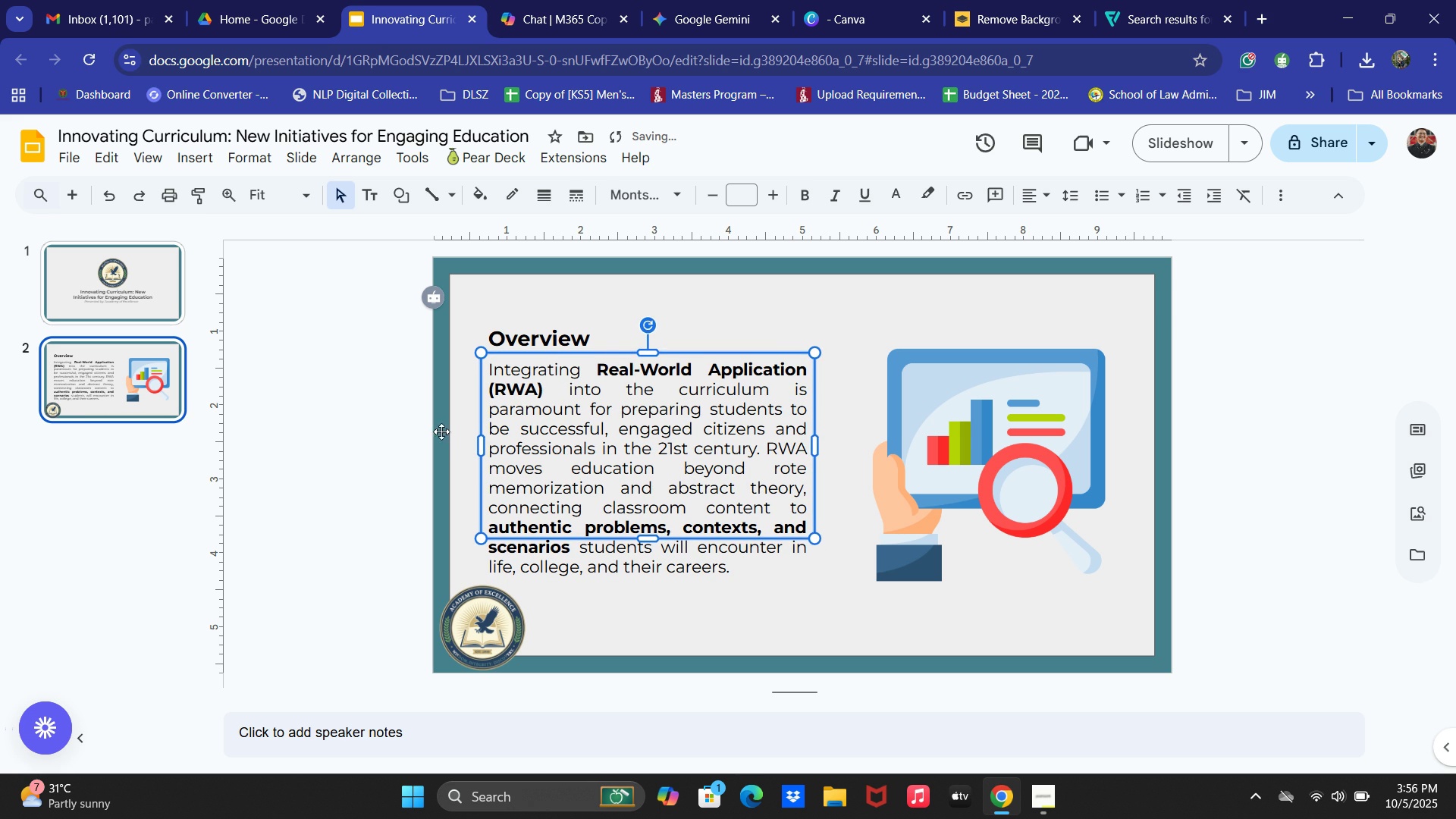 
left_click([358, 435])
 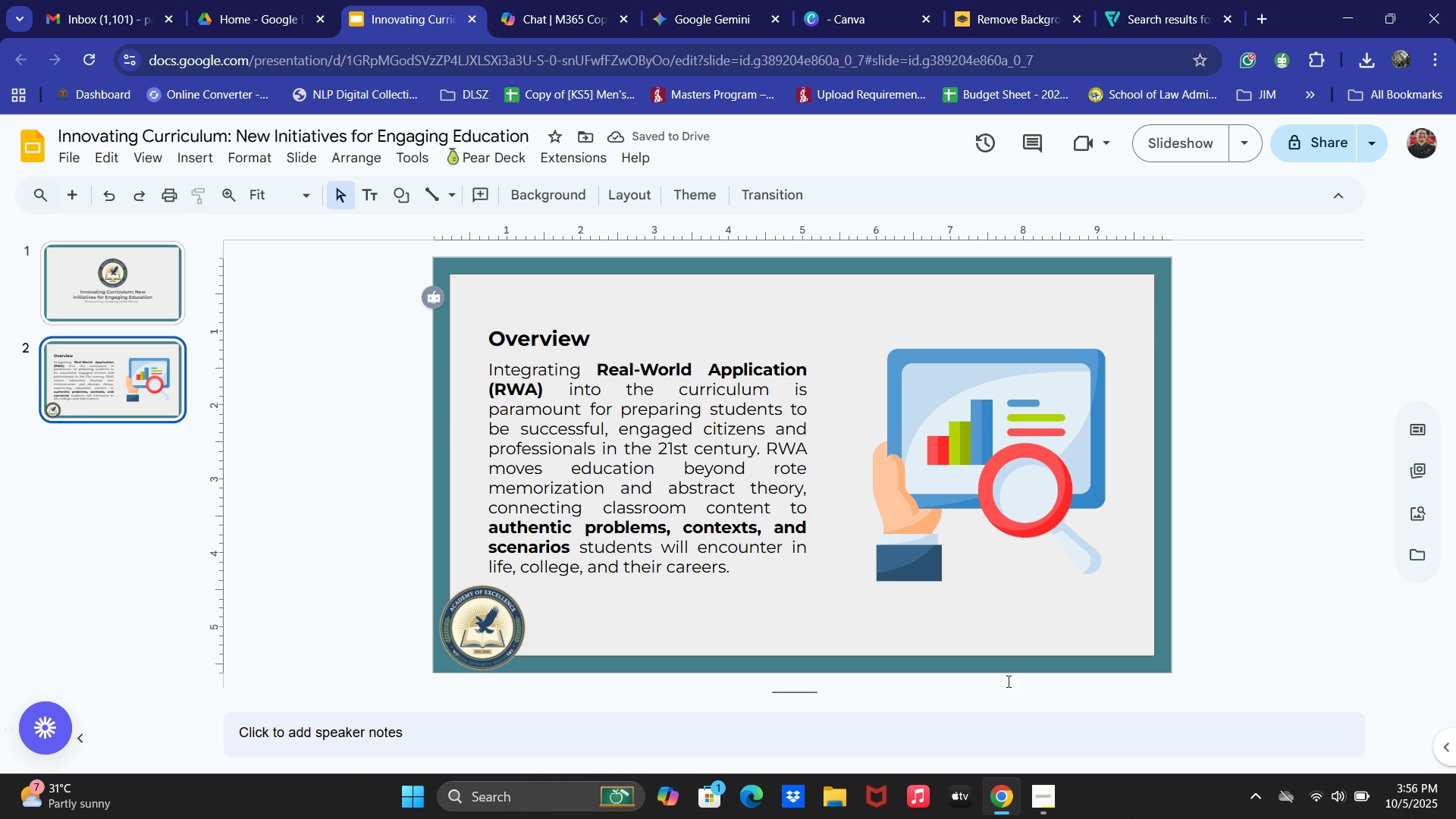 
left_click([1177, 0])
 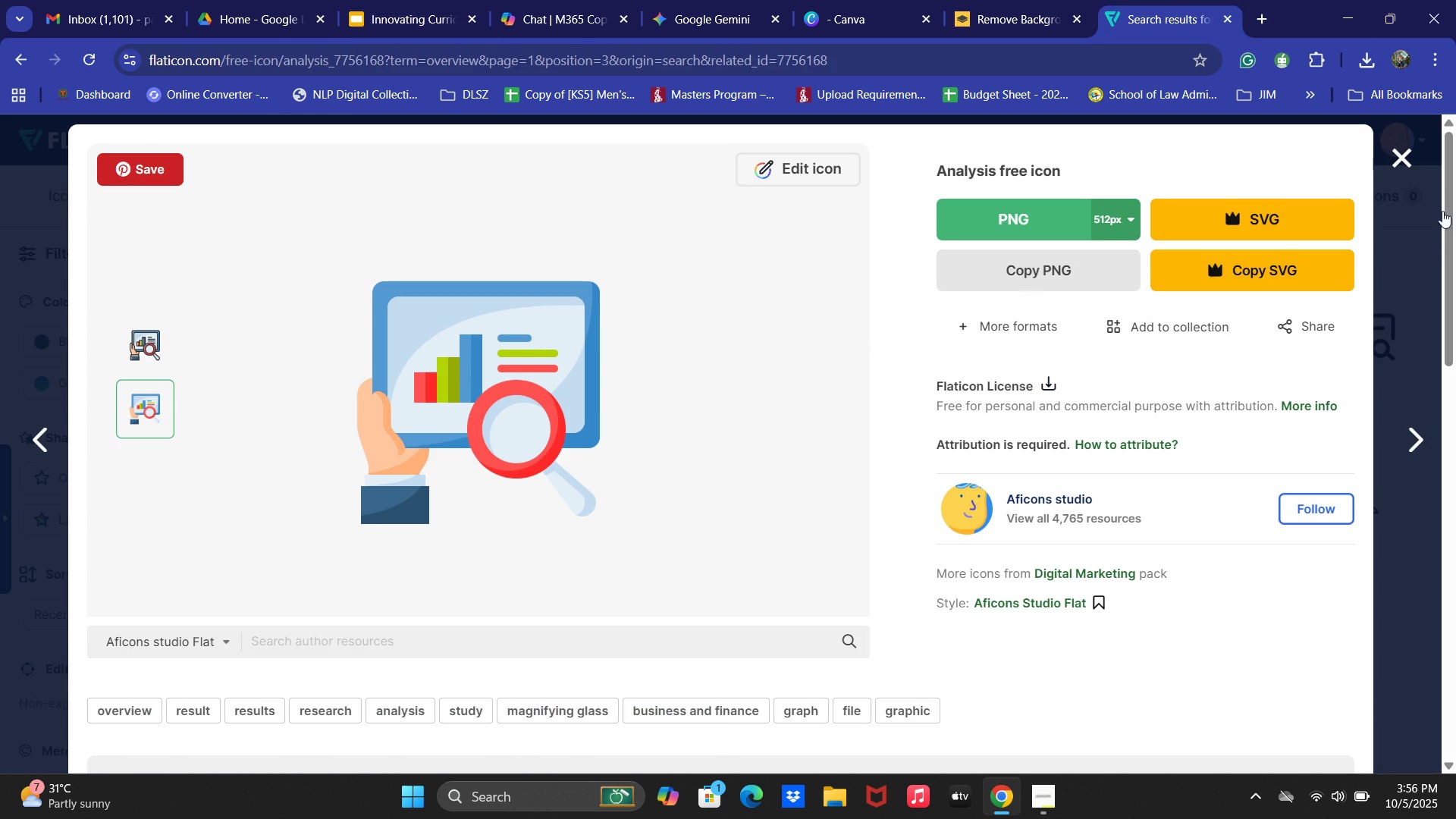 
left_click([1410, 173])
 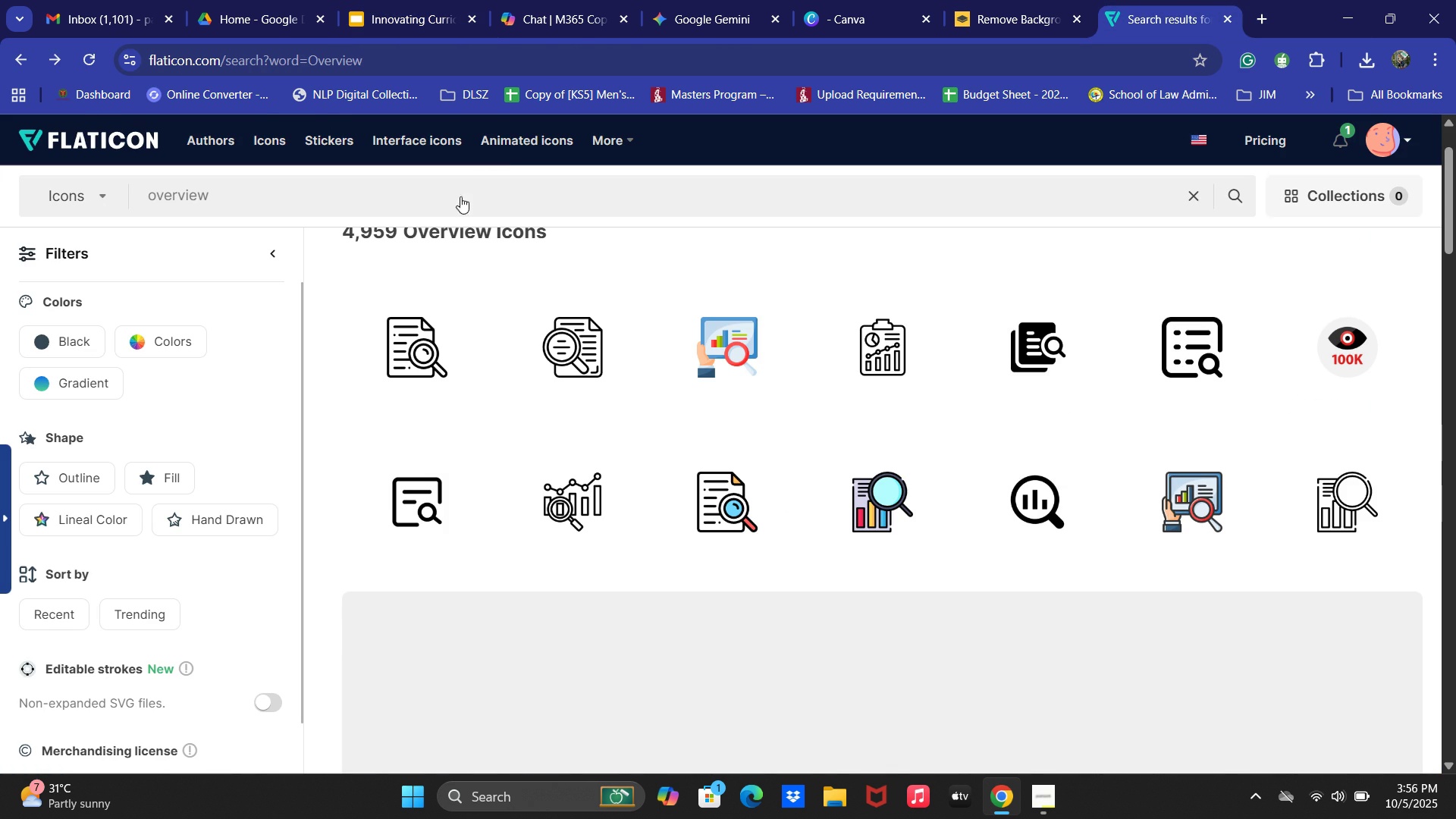 
left_click([437, 209])
 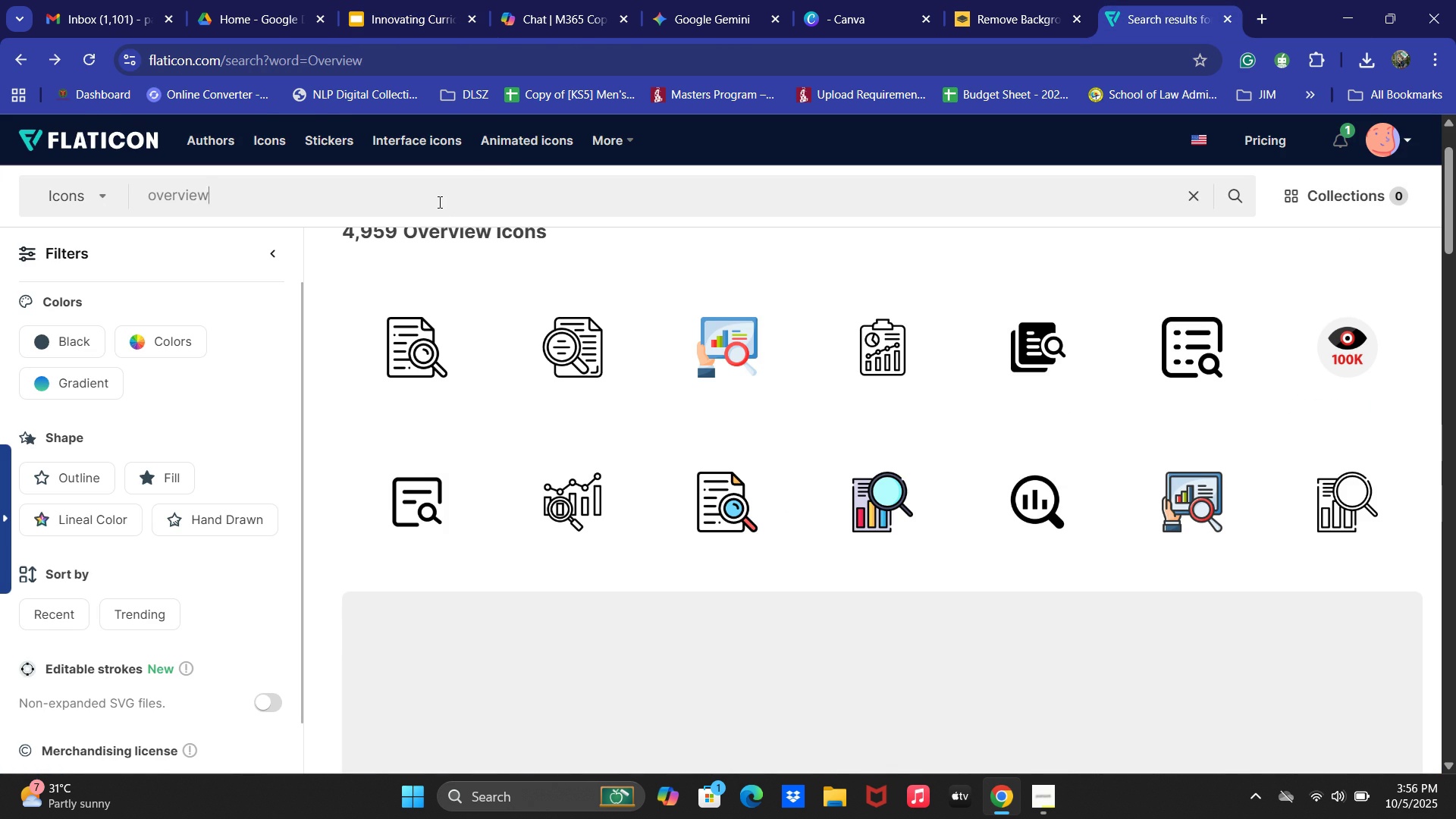 
key(Control+ControlLeft)
 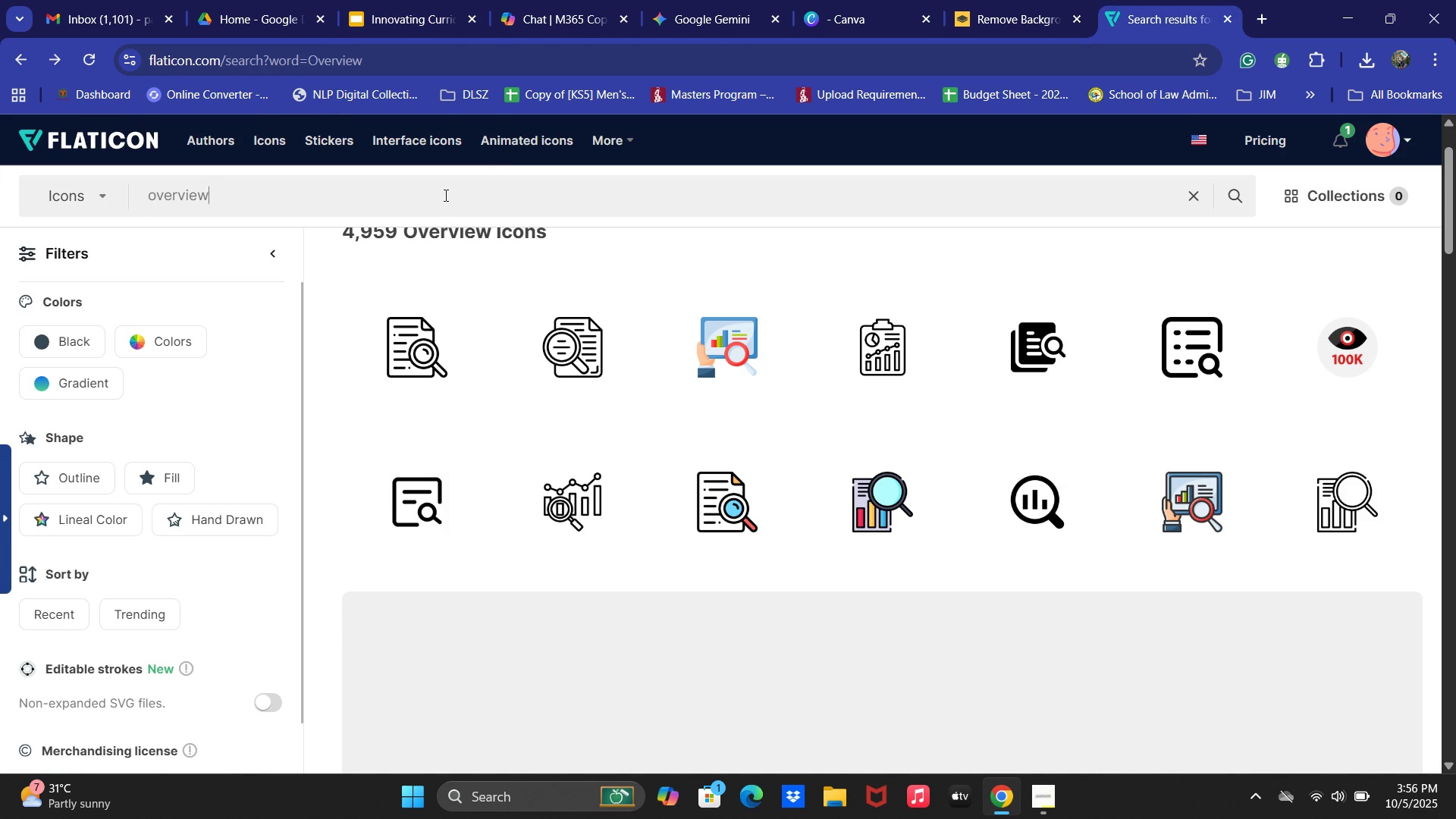 
key(Control+A)
 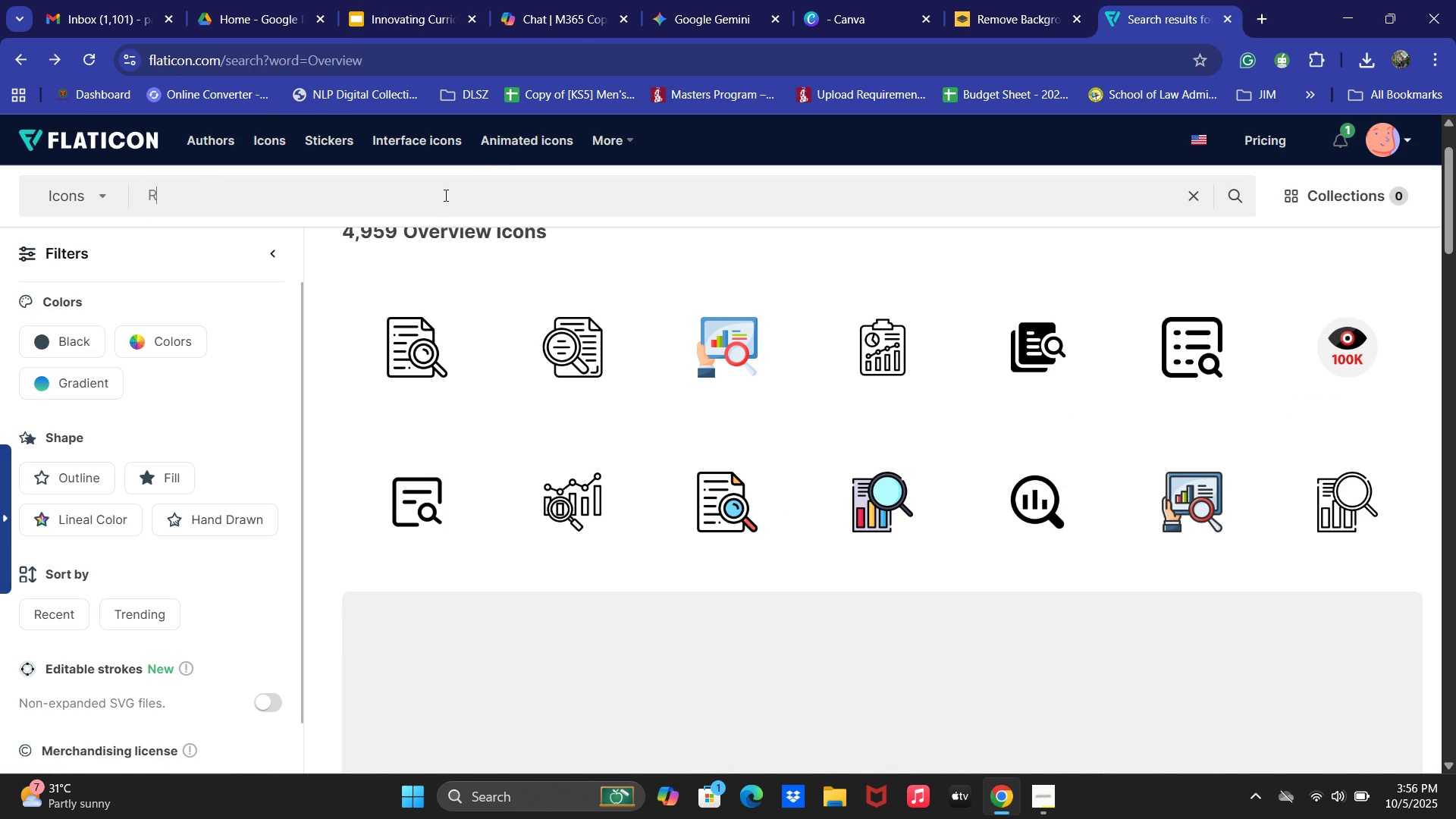 
type(Real word)
key(Backspace)
type(ld ao)
key(Backspace)
type(pplication)
 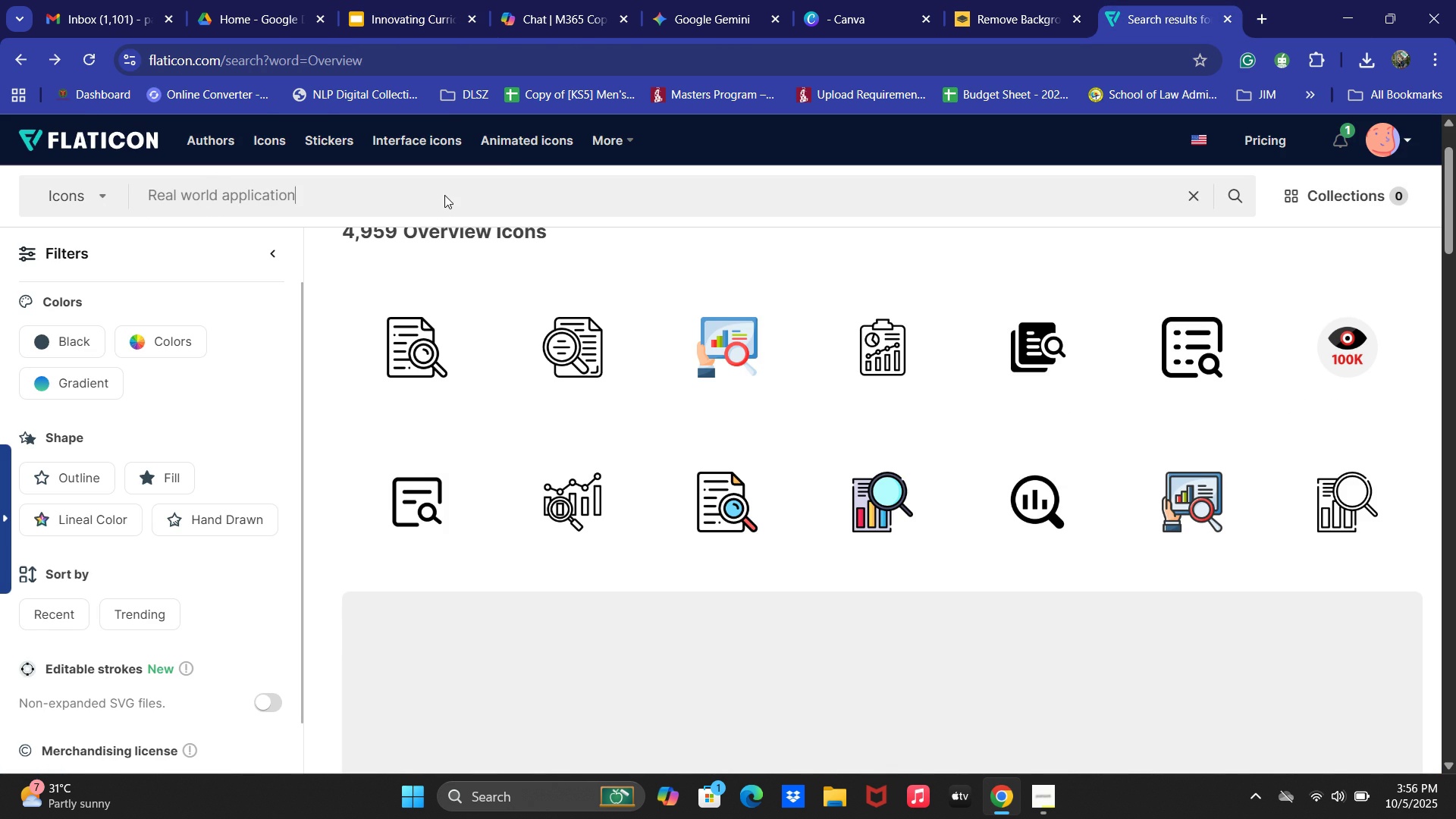 
key(Enter)